 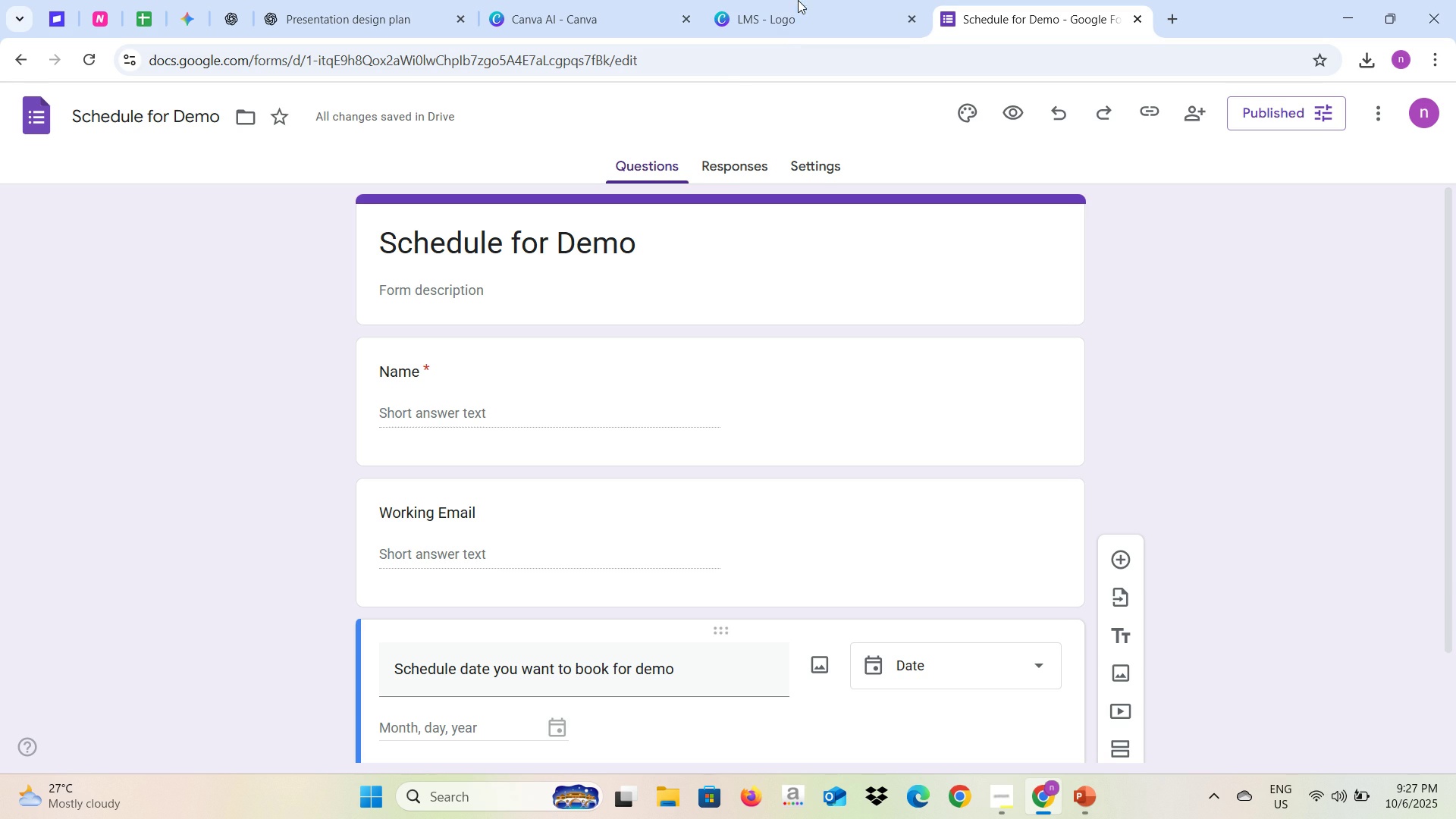 
left_click([721, 65])
 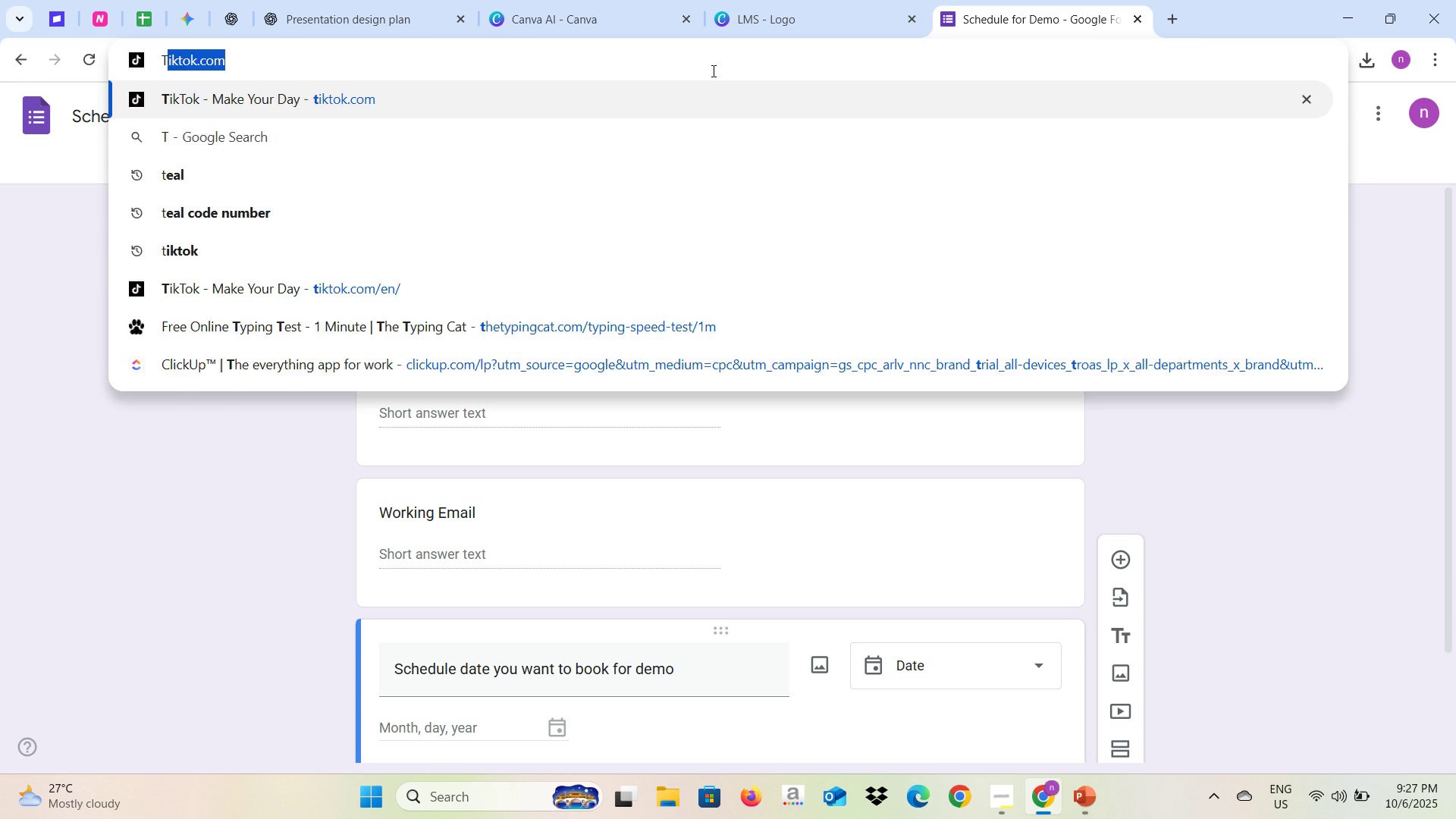 
type(Techer )
key(Backspace)
key(Backspace)
key(Backspace)
key(Backspace)
type(acher ec)
key(Backspace)
type(ahing wih studts fre piture)
 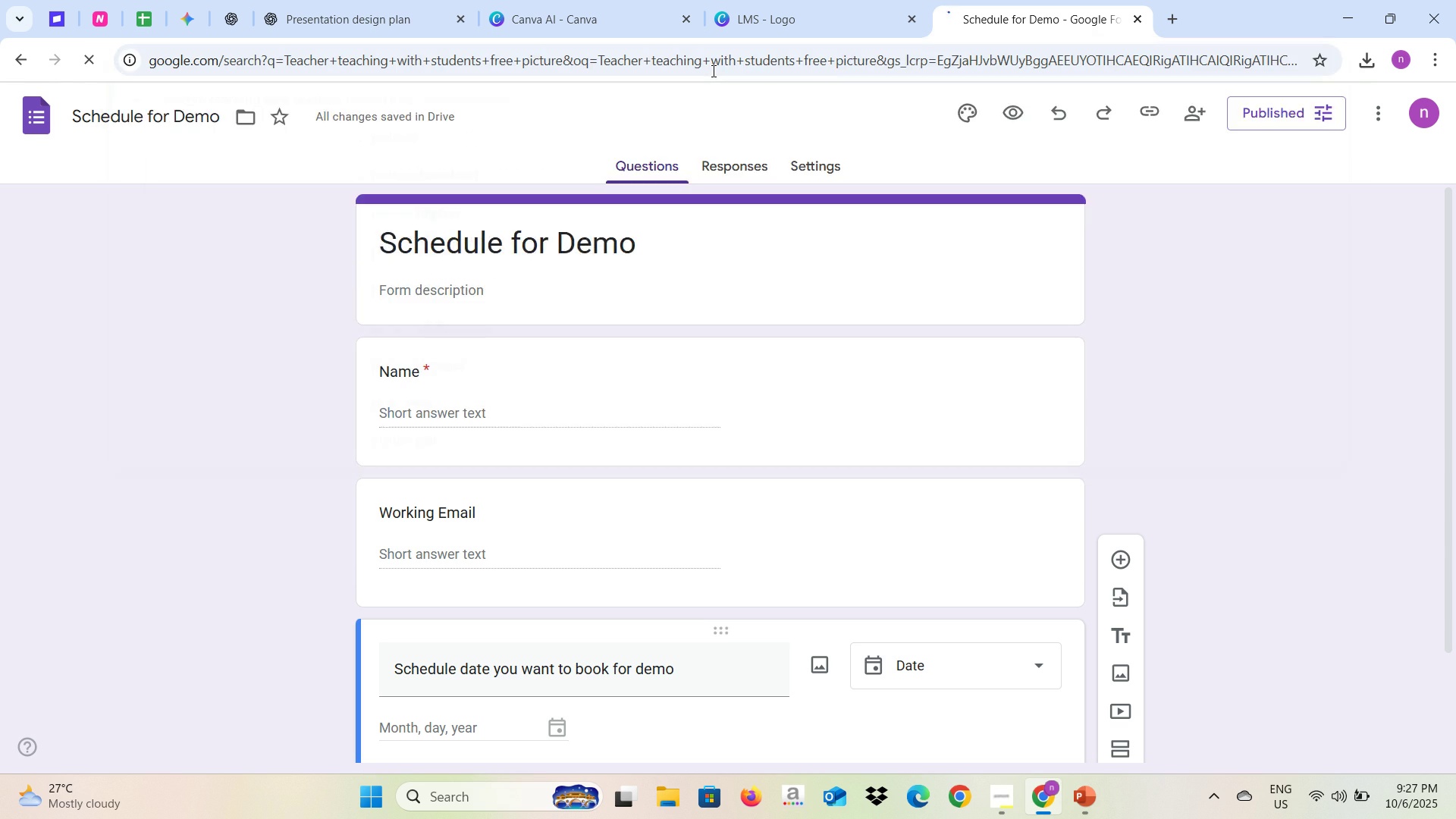 
key(Enter)
 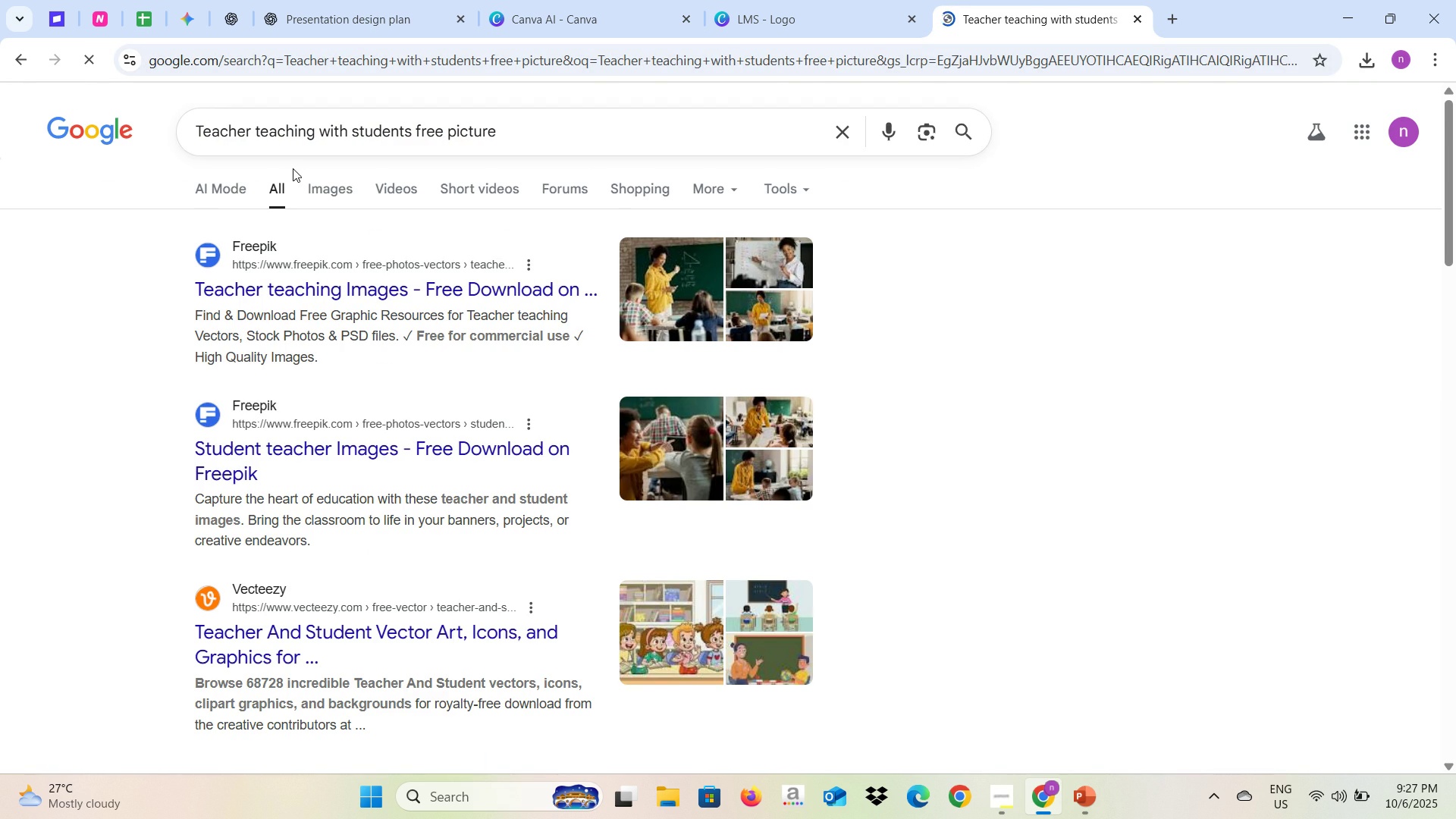 
left_click([318, 187])
 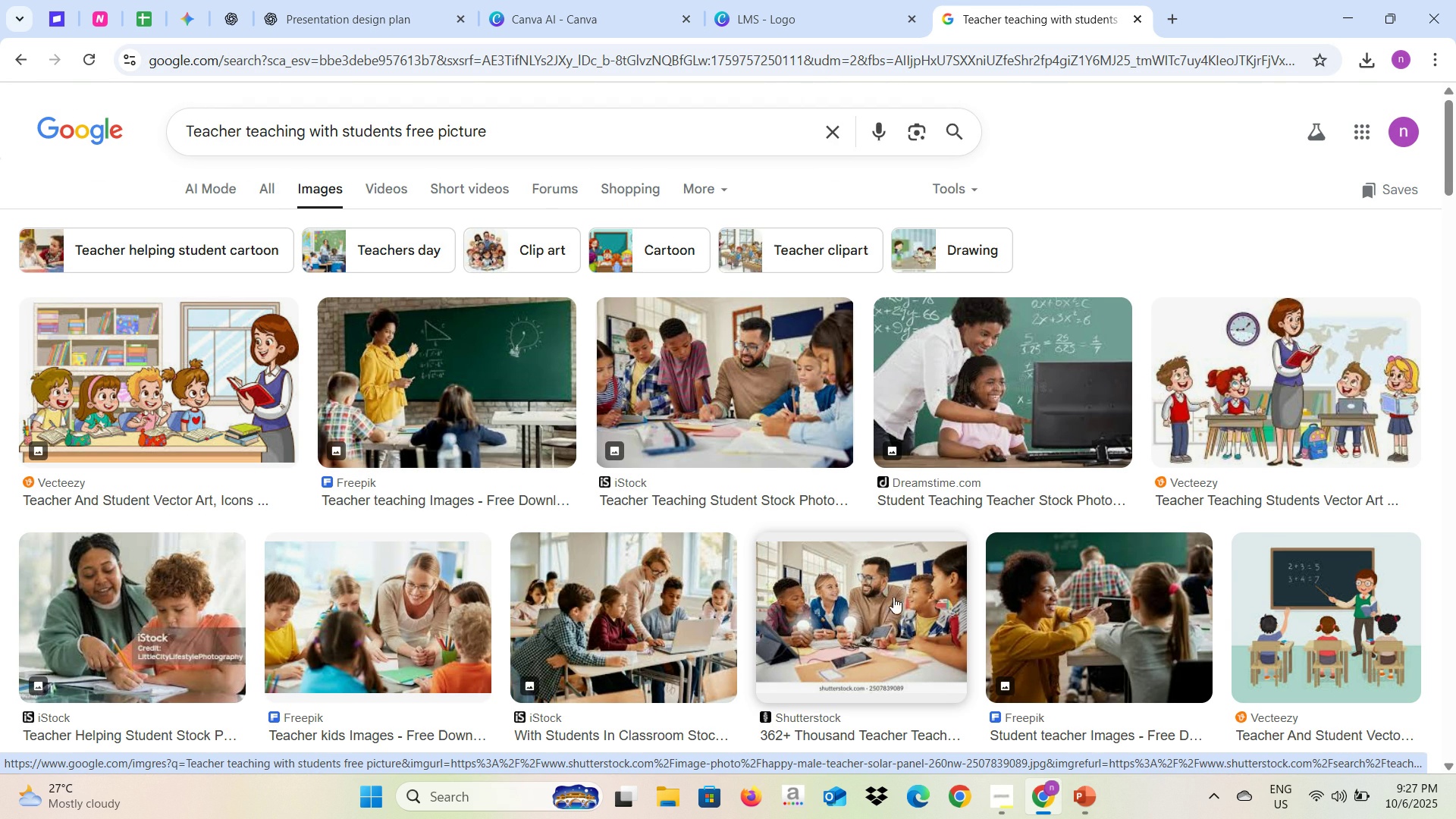 
wait(11.94)
 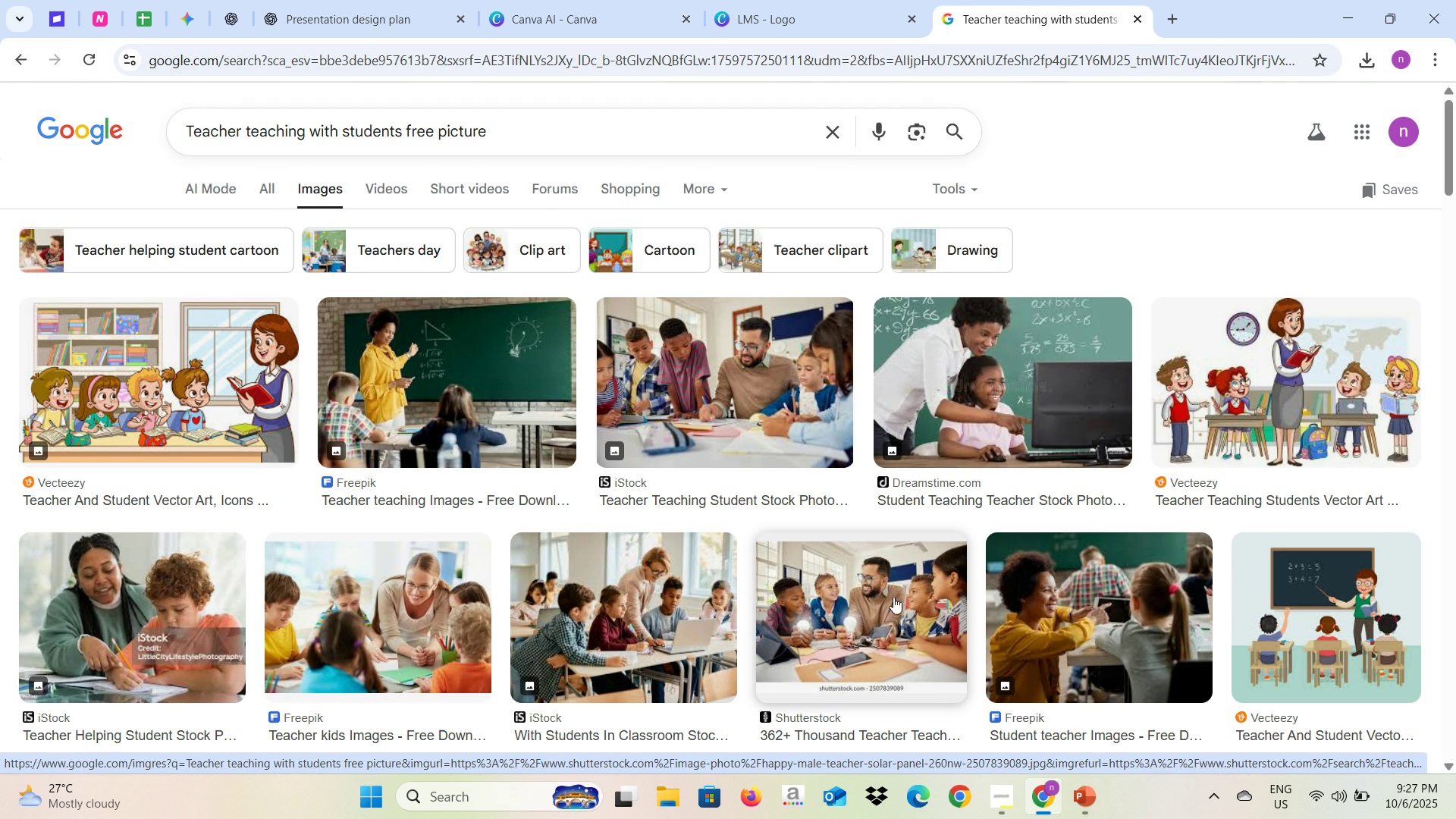 
left_click([468, 391])
 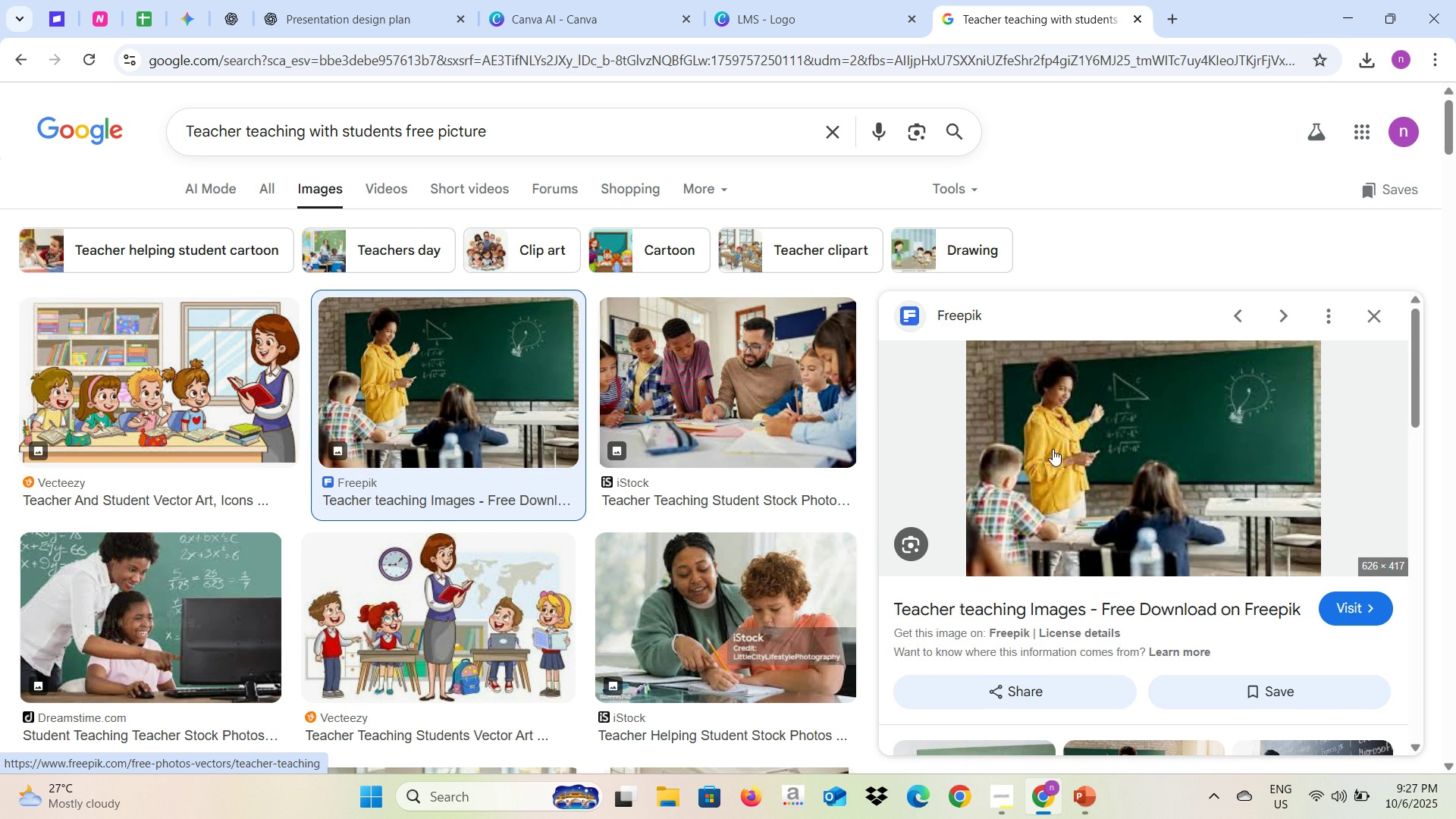 
scroll: coordinate [1053, 449], scroll_direction: down, amount: 2.0
 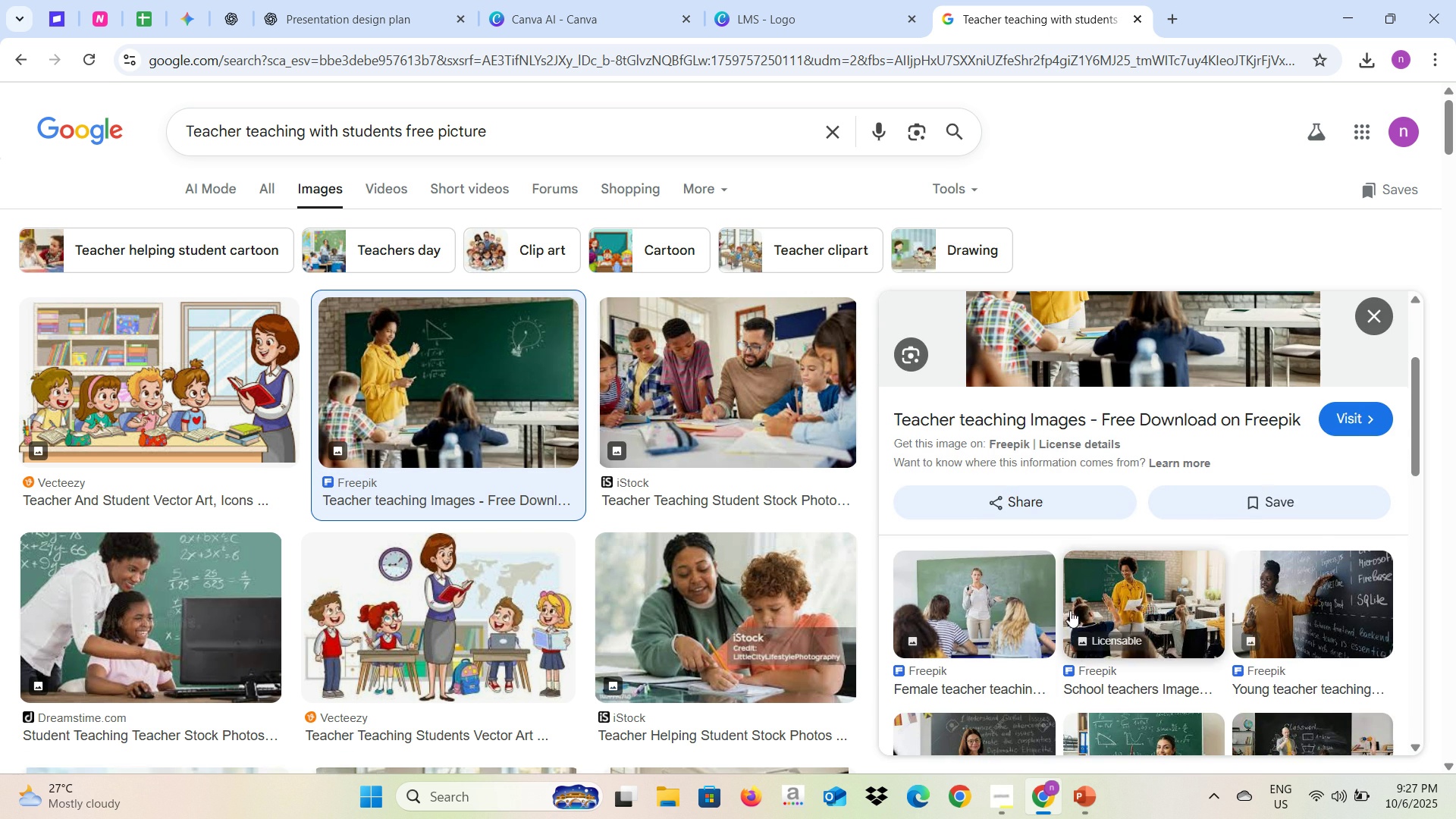 
left_click([1019, 604])
 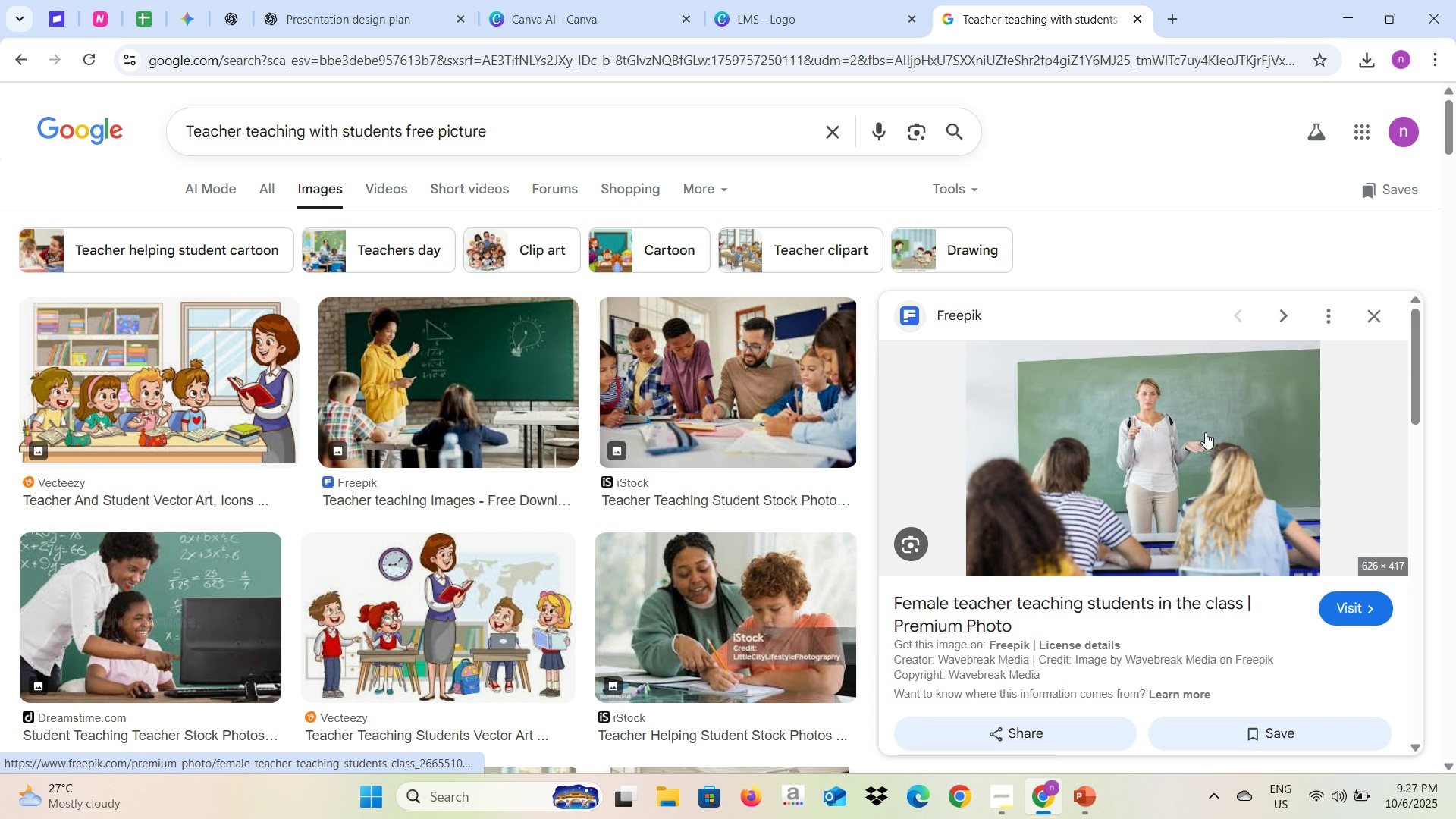 
scroll: coordinate [1172, 448], scroll_direction: down, amount: 5.0
 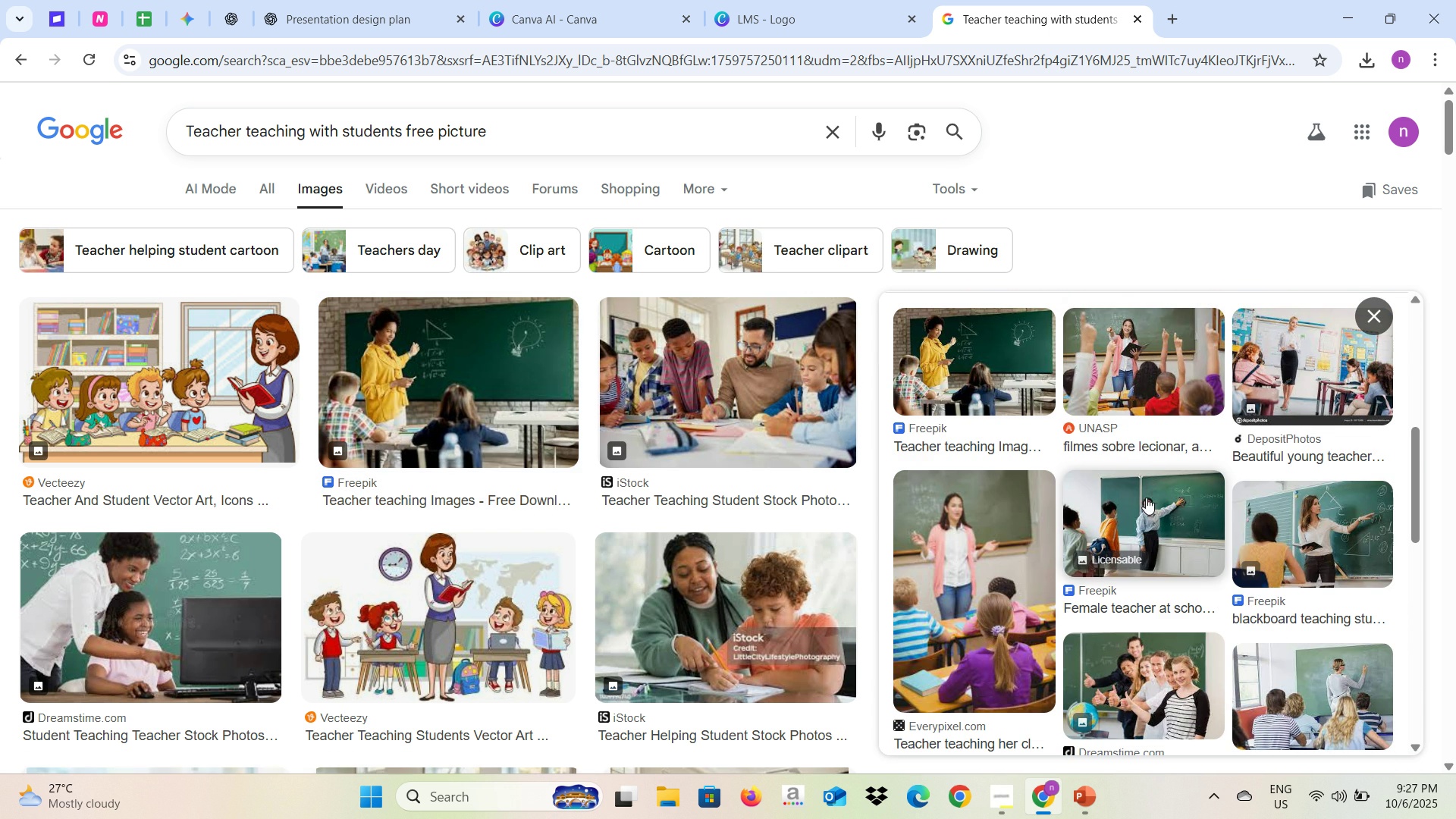 
left_click([1147, 394])
 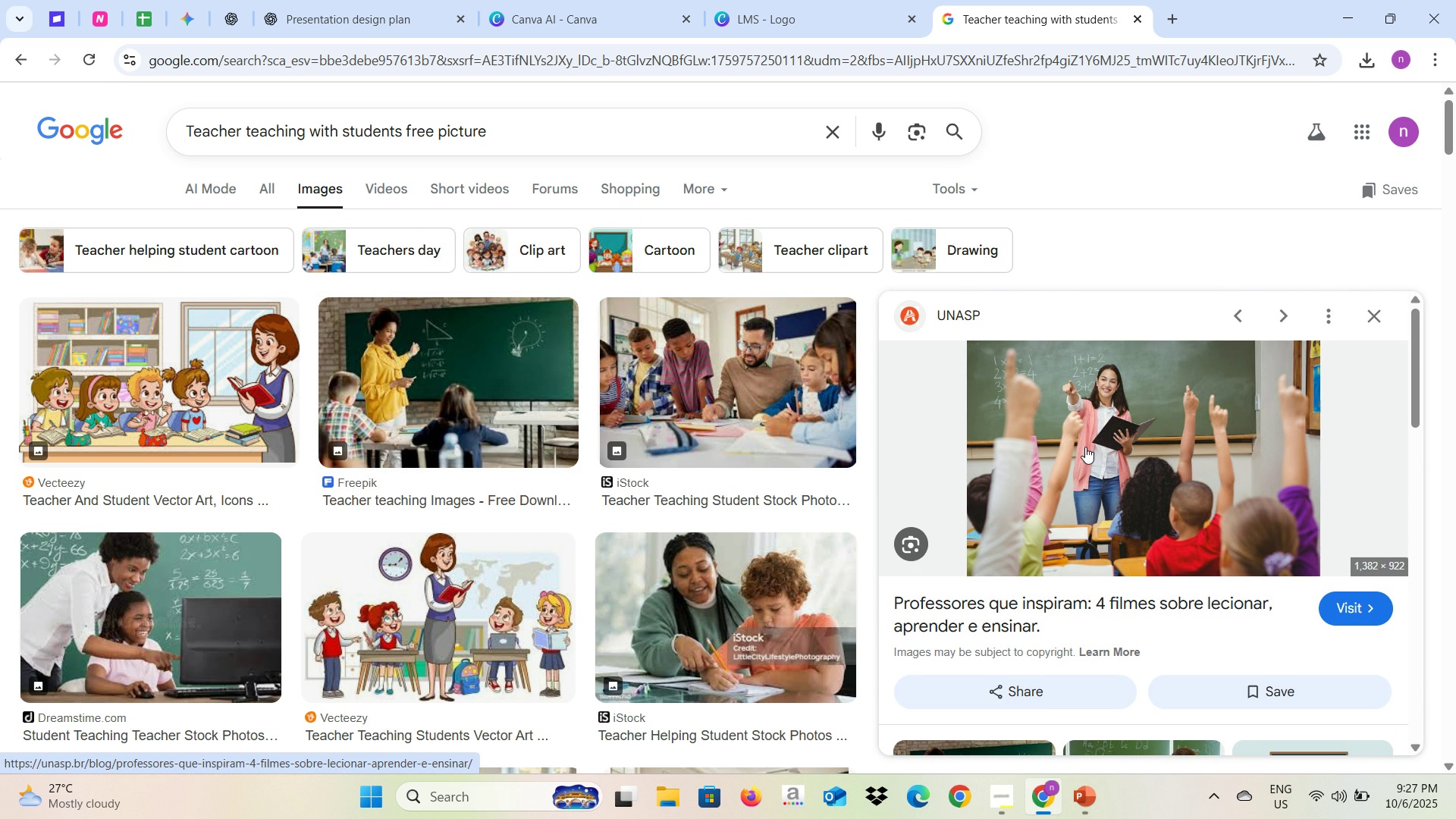 
right_click([1085, 447])
 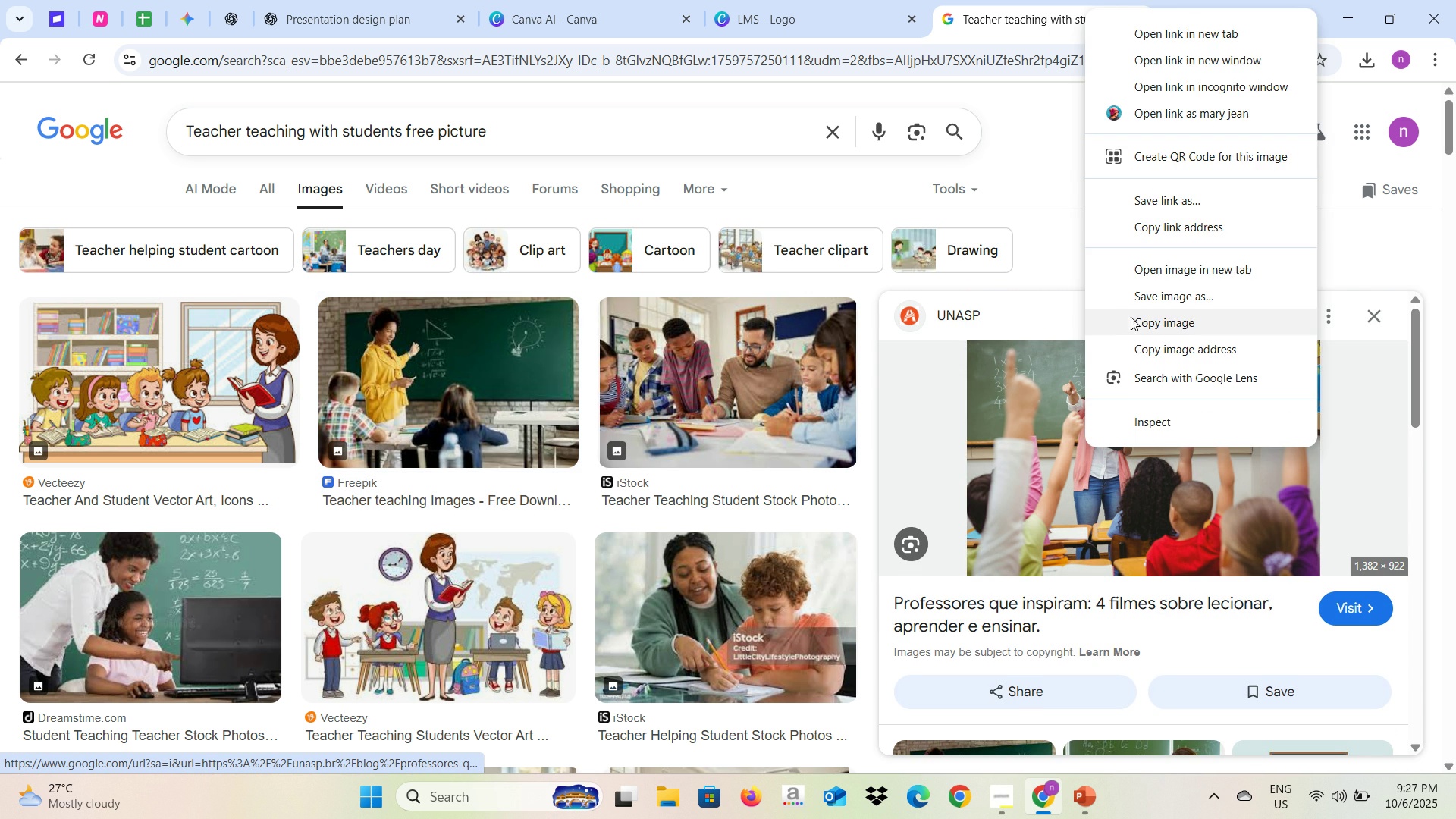 
left_click([1131, 317])
 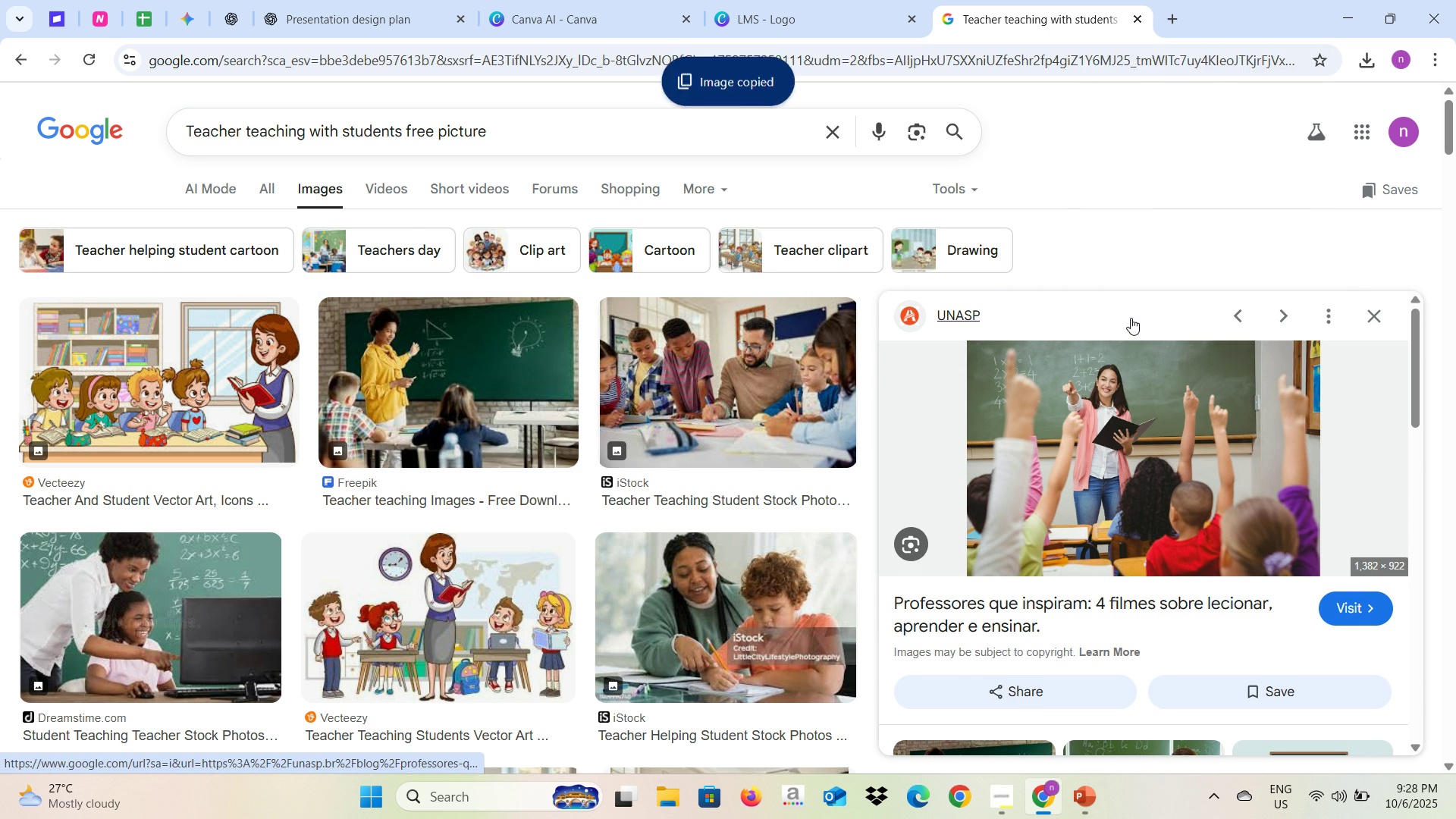 
key(Alt+AltLeft)
 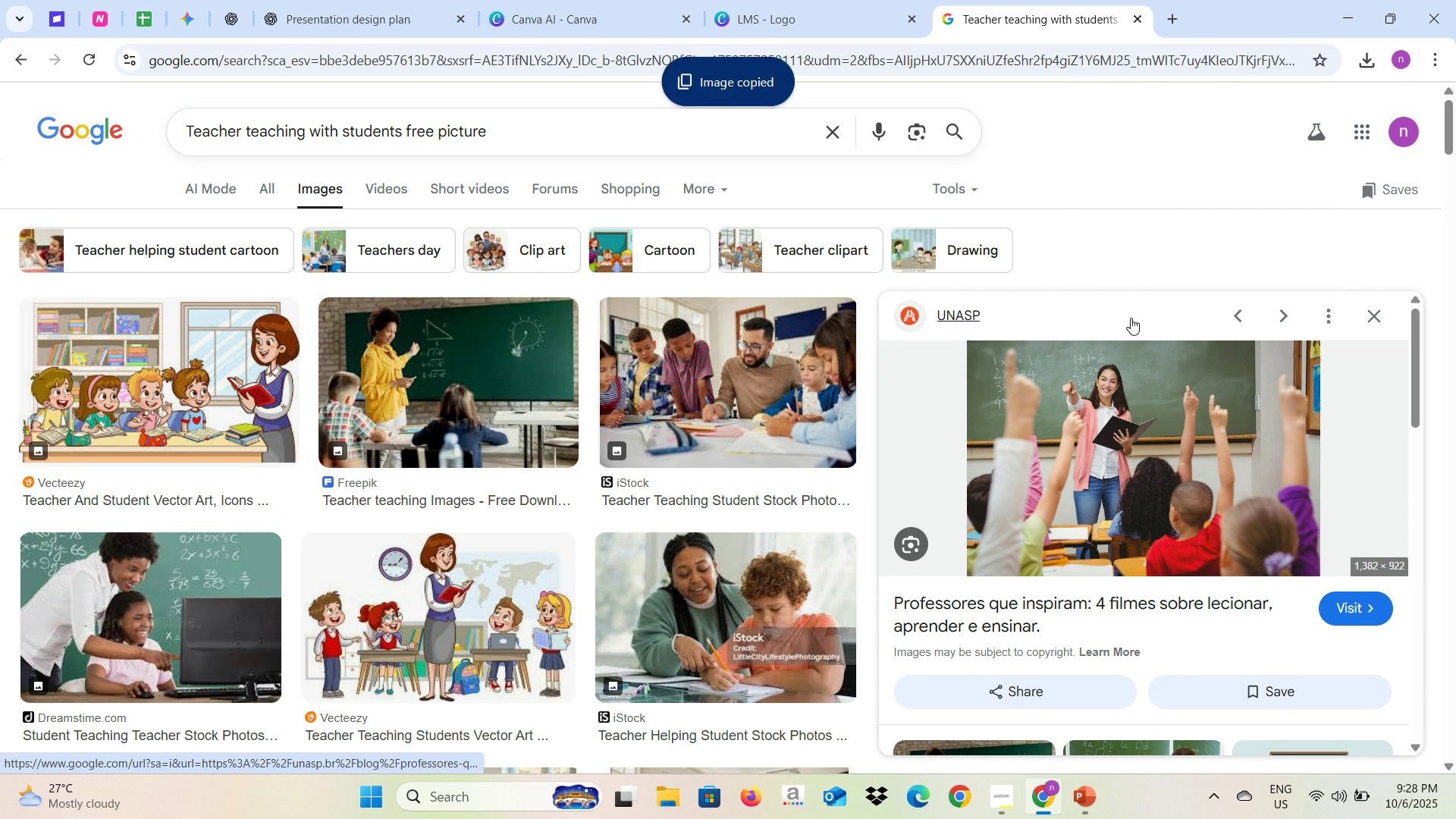 
key(Alt+Tab)
 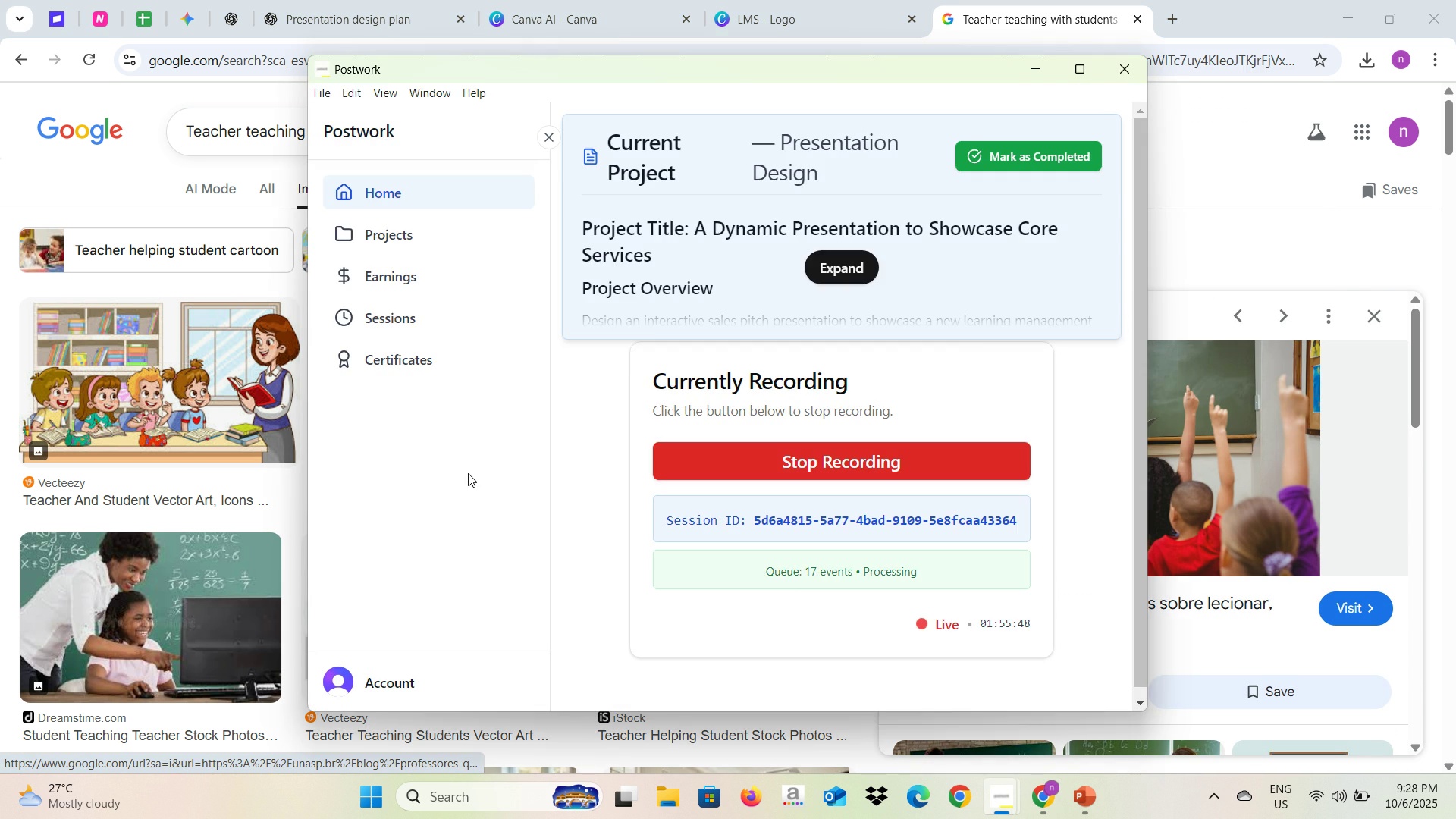 
key(Alt+Tab)
 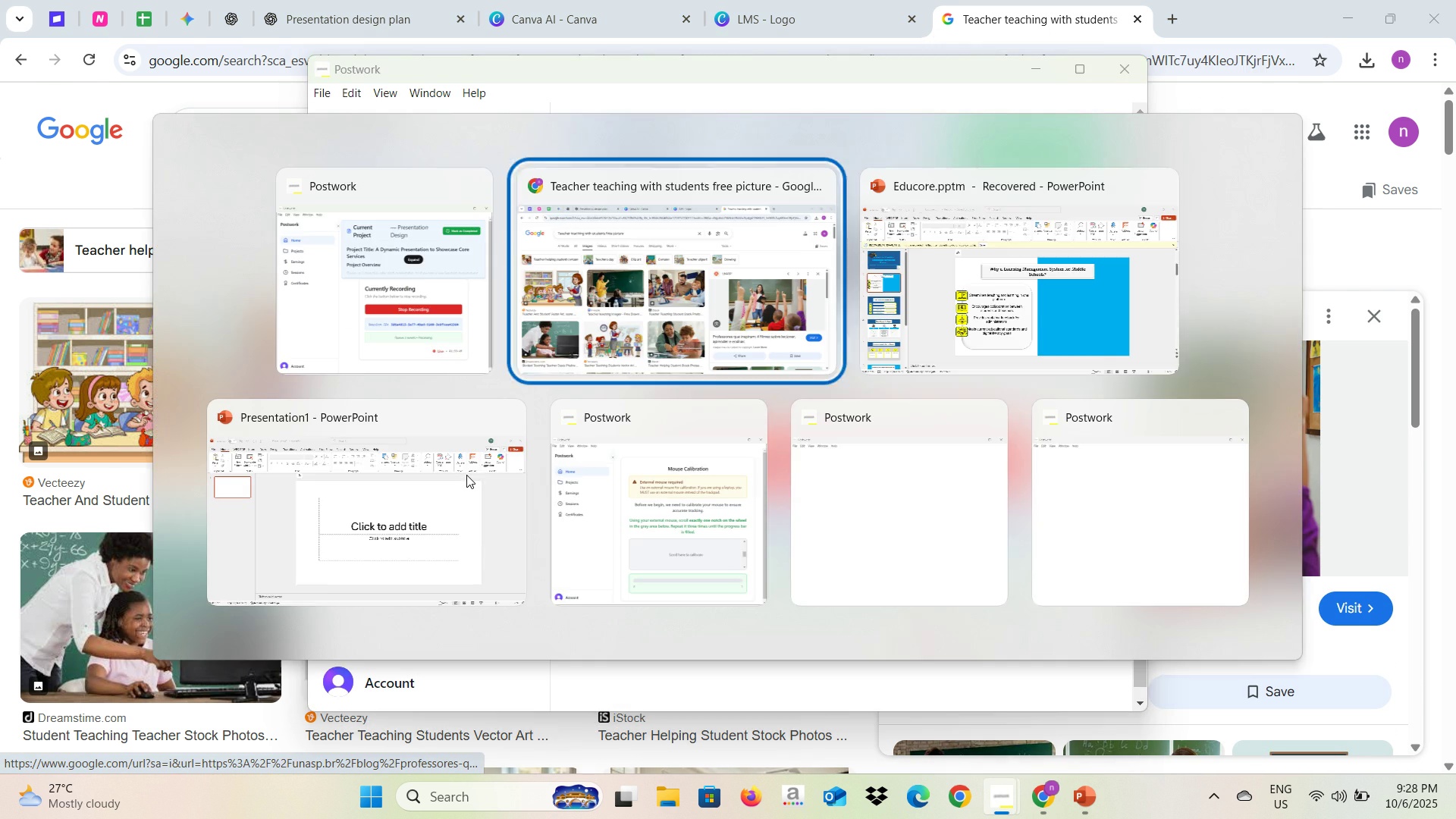 
key(Alt+Tab)
 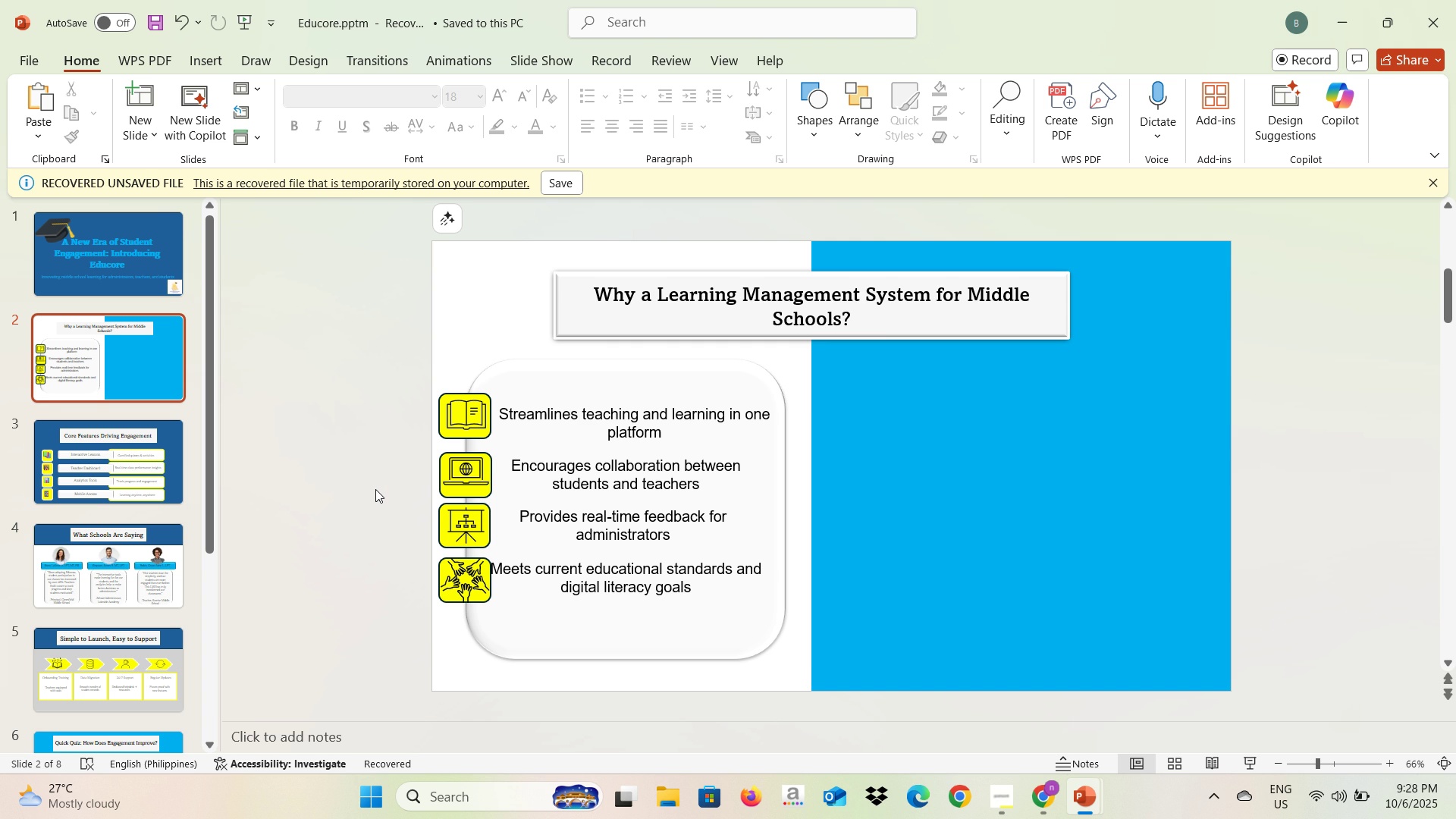 
left_click([375, 489])
 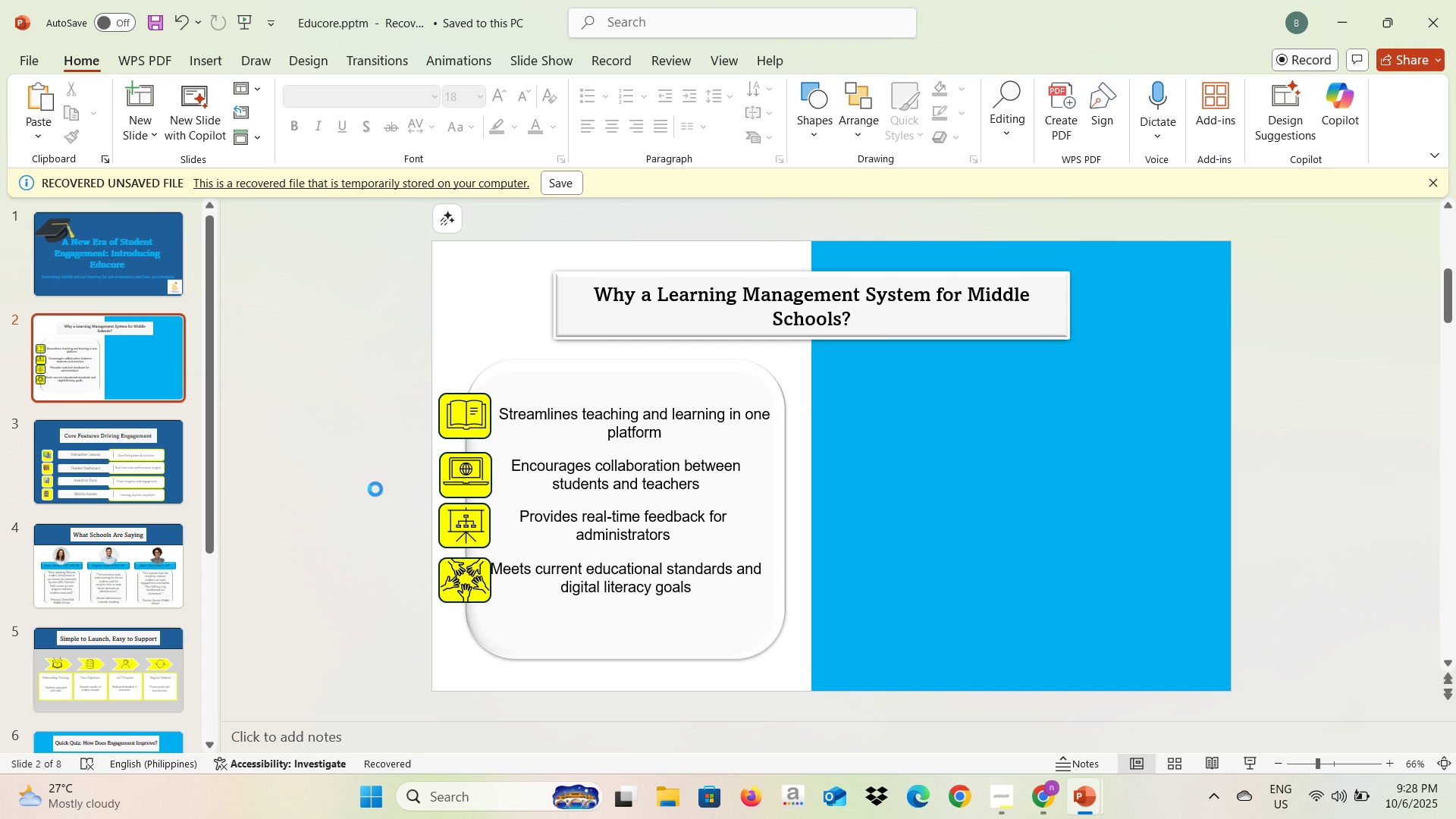 
key(Control+V)
 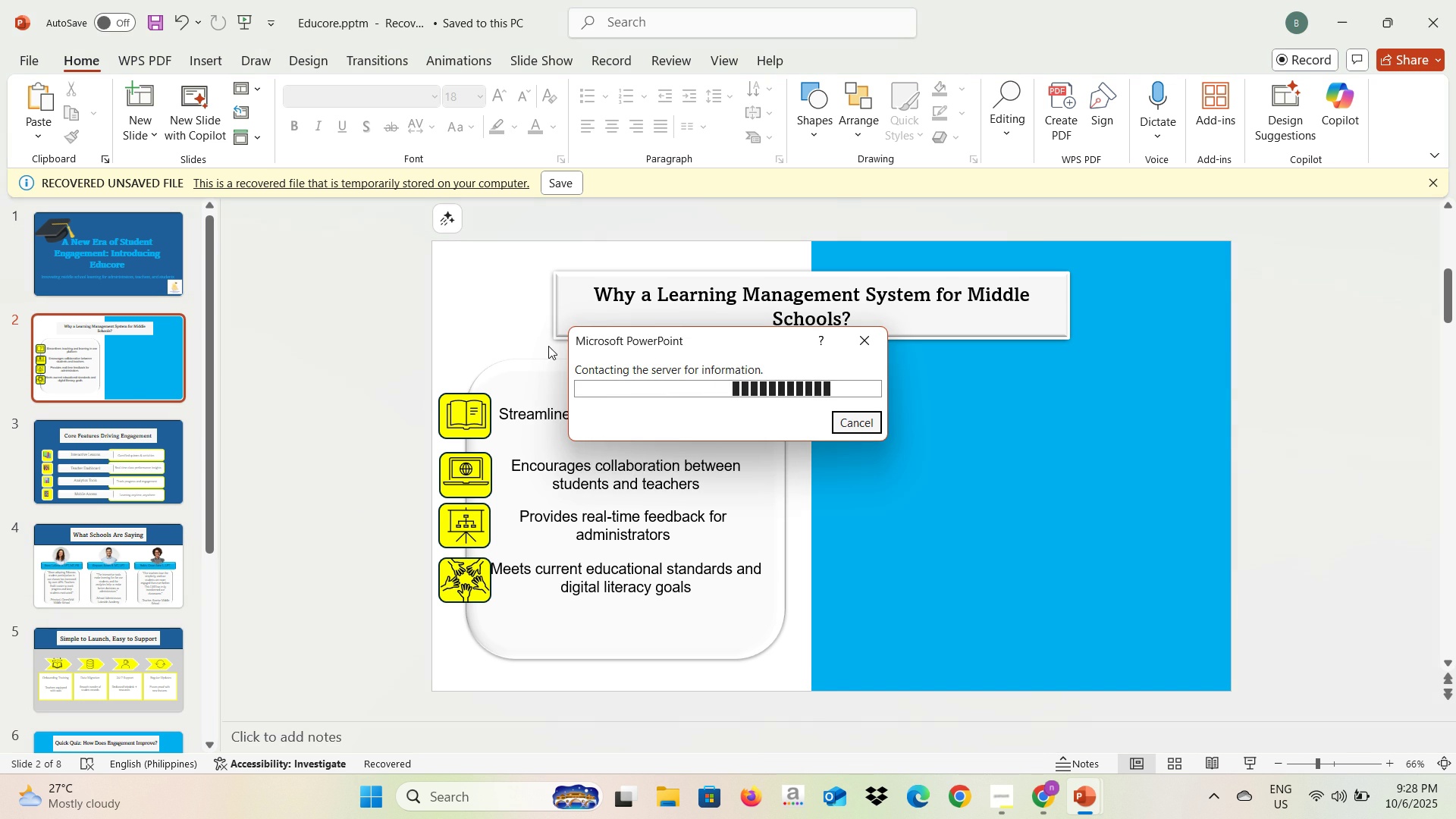 
left_click_drag(start_coordinate=[542, 388], to_coordinate=[601, 390])
 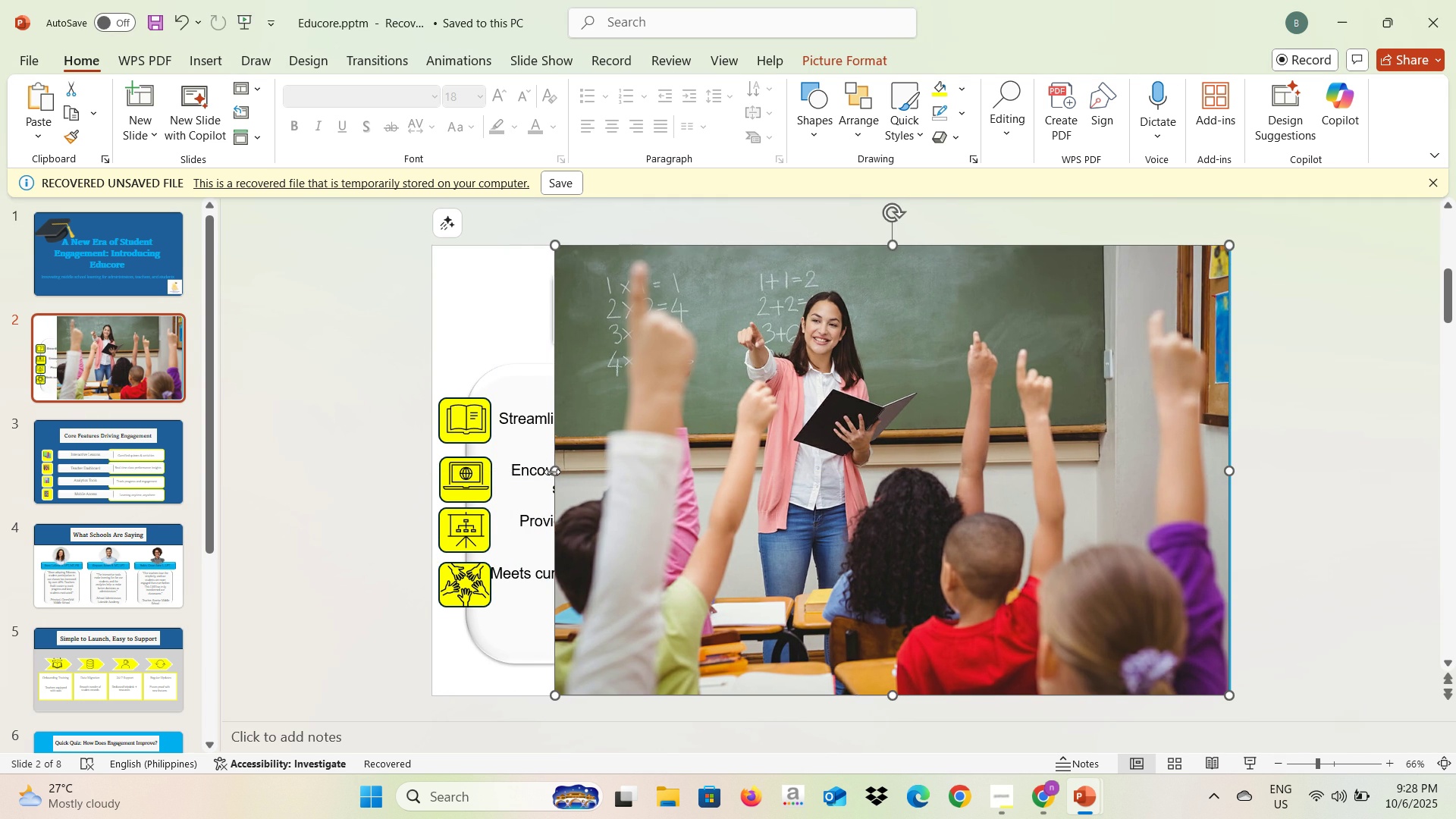 
left_click_drag(start_coordinate=[556, 471], to_coordinate=[812, 490])
 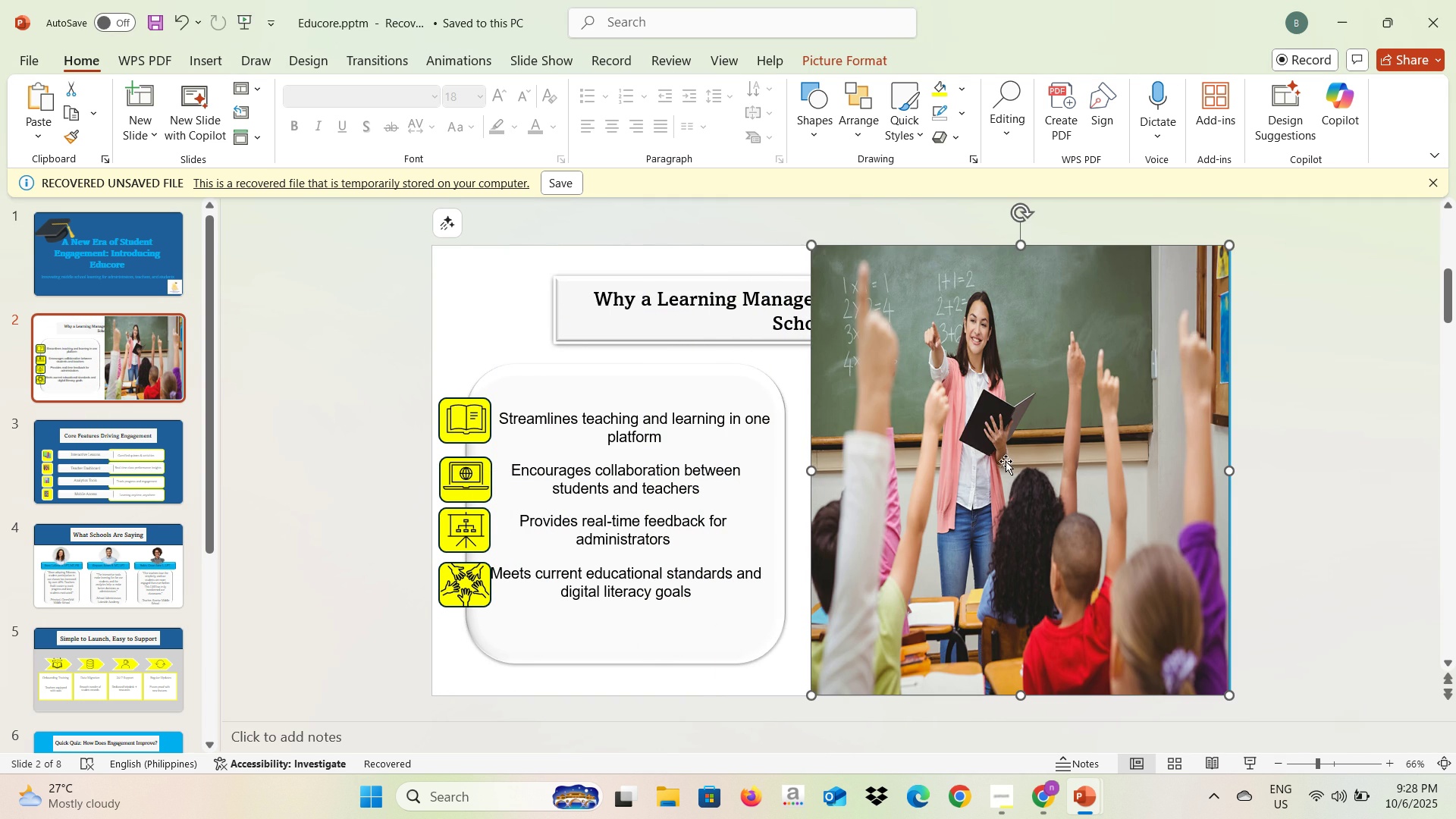 
left_click_drag(start_coordinate=[1013, 471], to_coordinate=[1017, 476])
 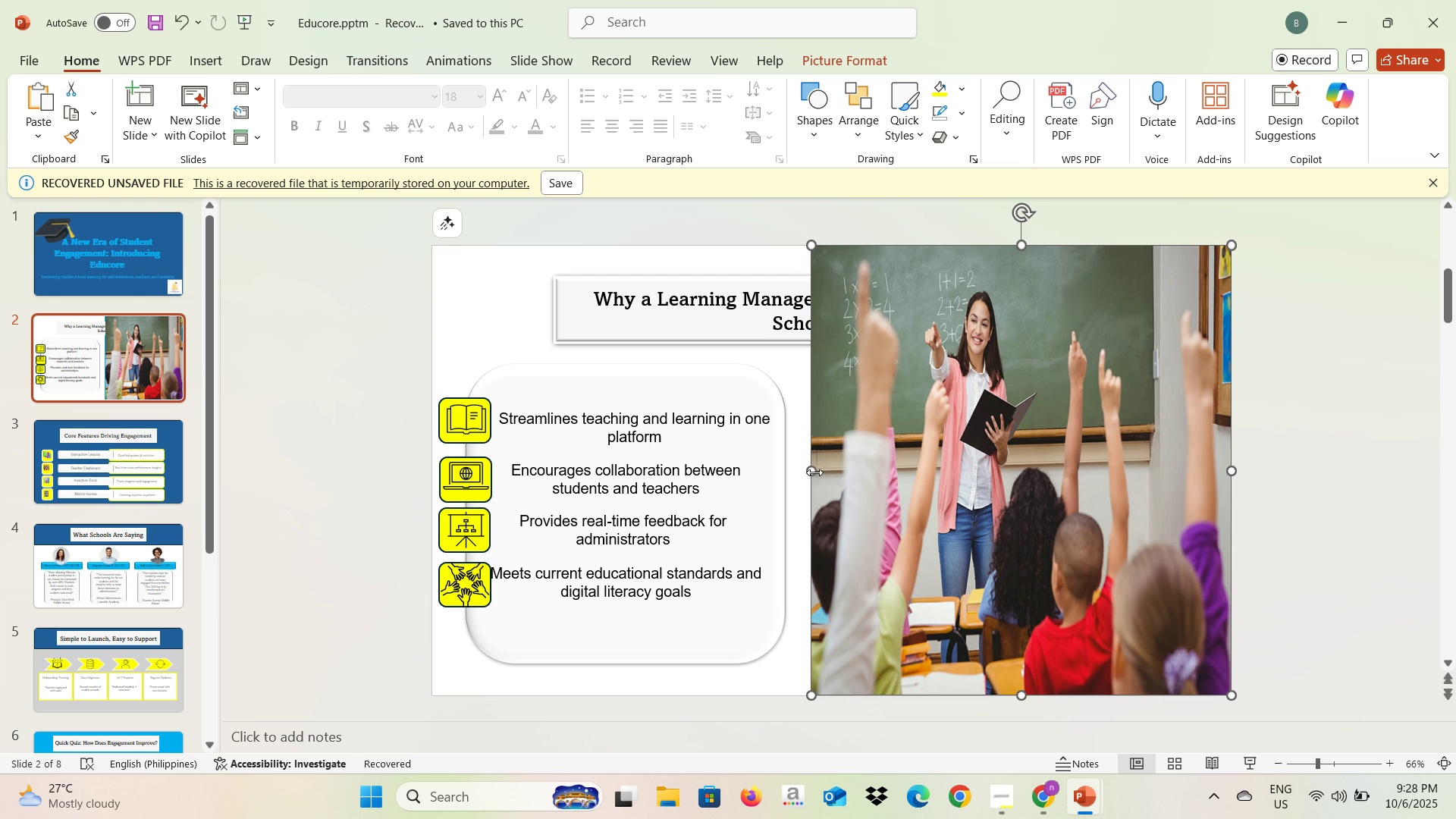 
left_click_drag(start_coordinate=[869, 455], to_coordinate=[1028, 469])
 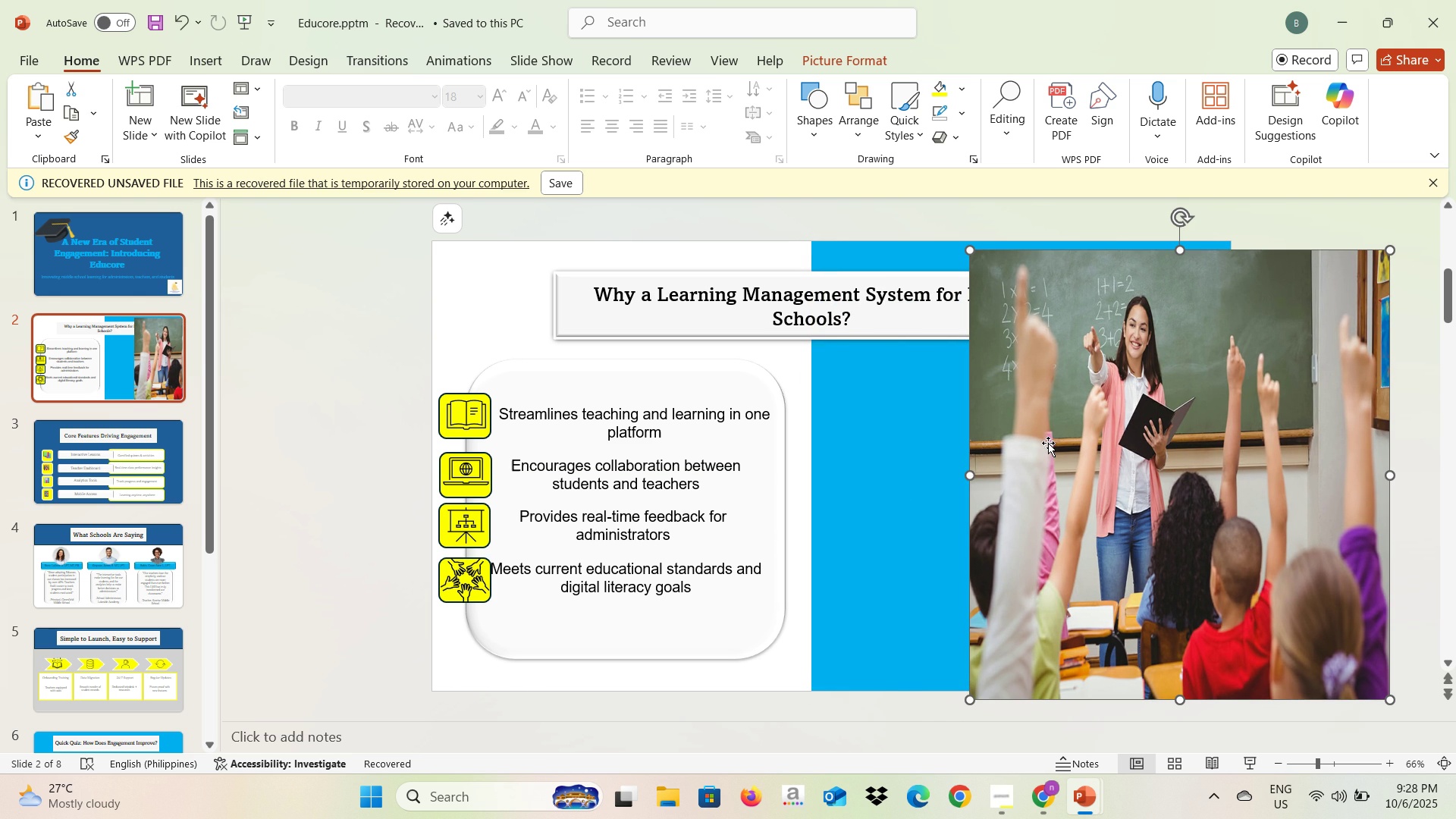 
left_click_drag(start_coordinate=[1052, 434], to_coordinate=[893, 425])
 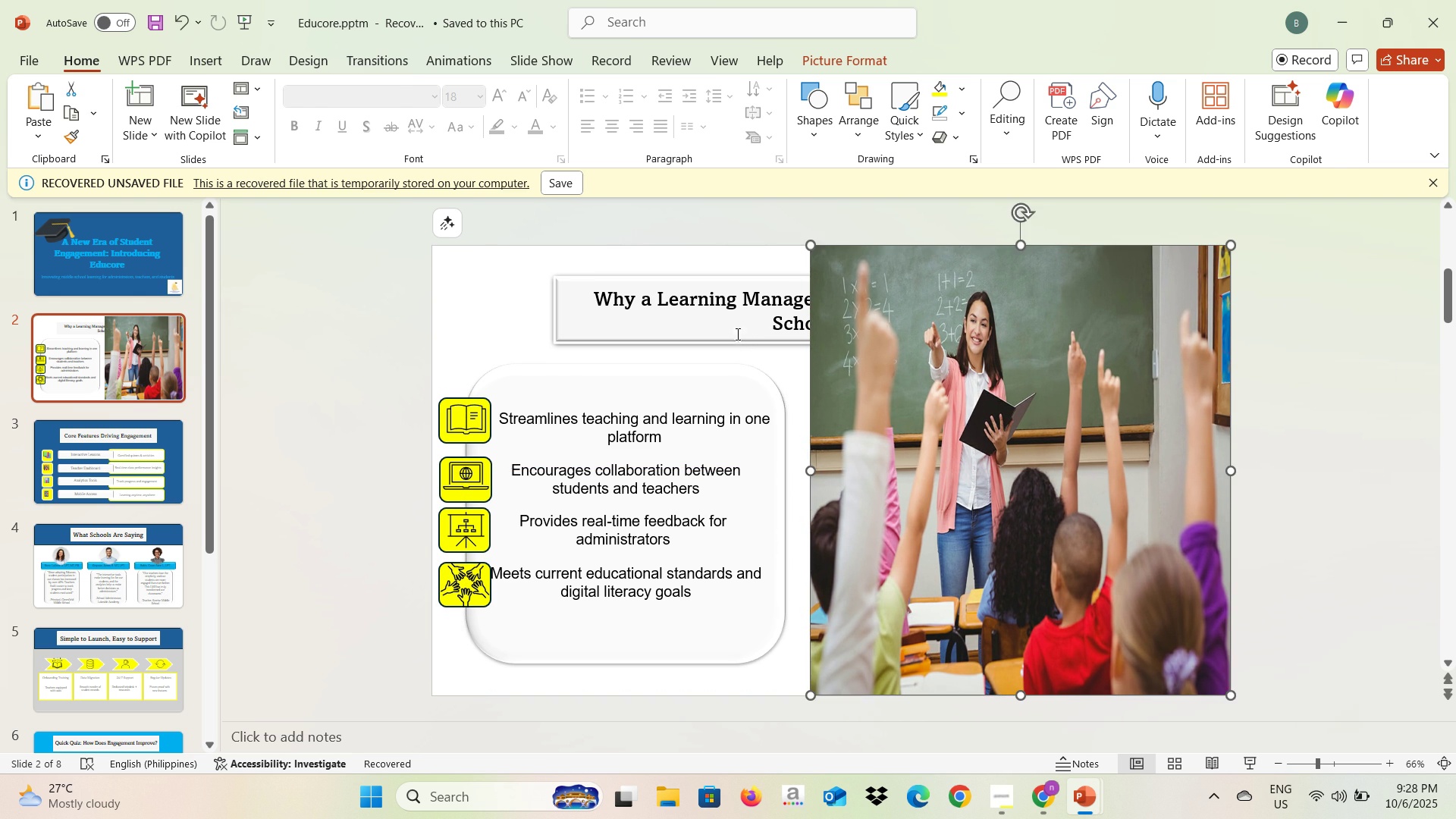 
left_click([736, 334])
 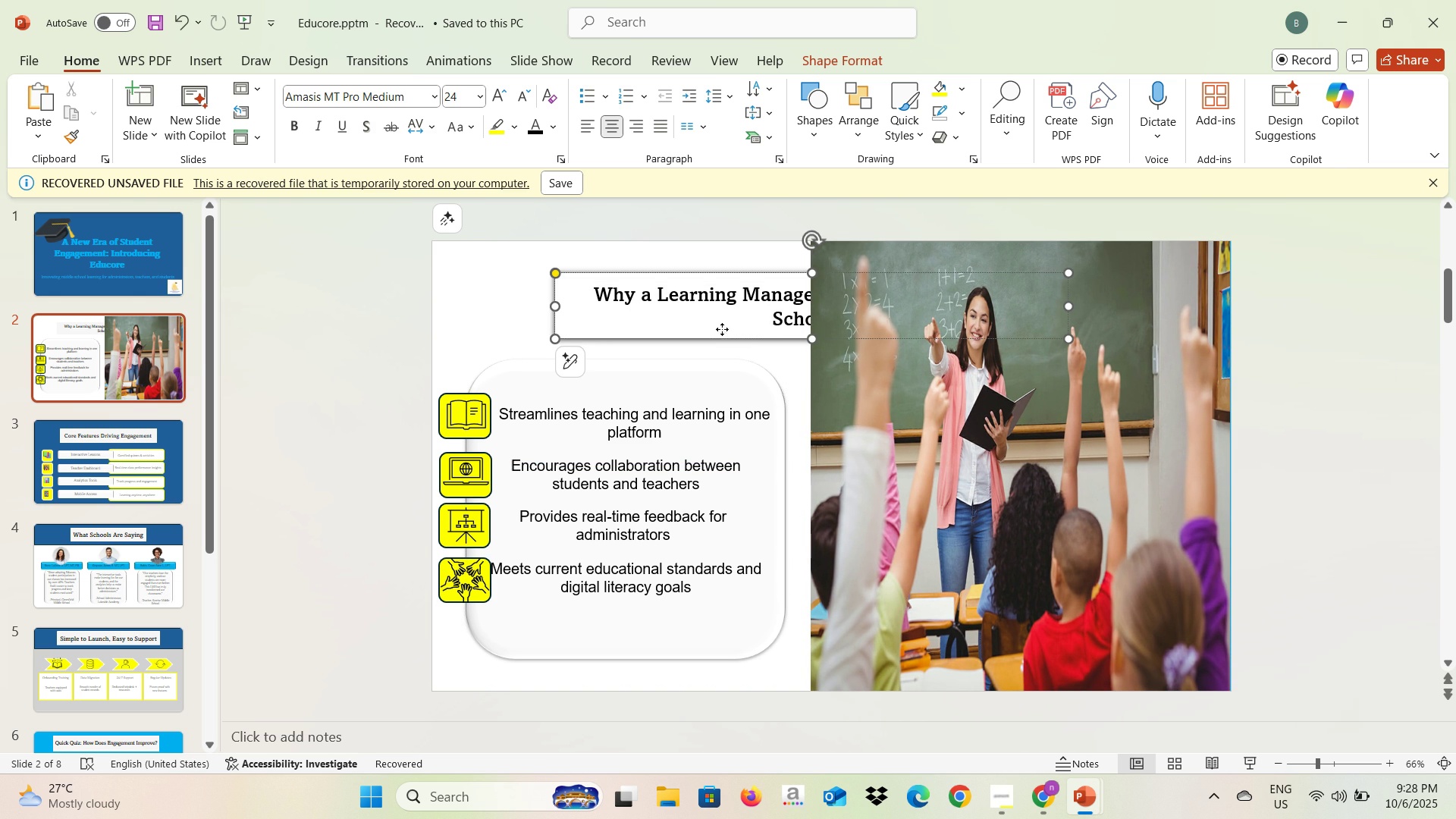 
left_click([722, 329])
 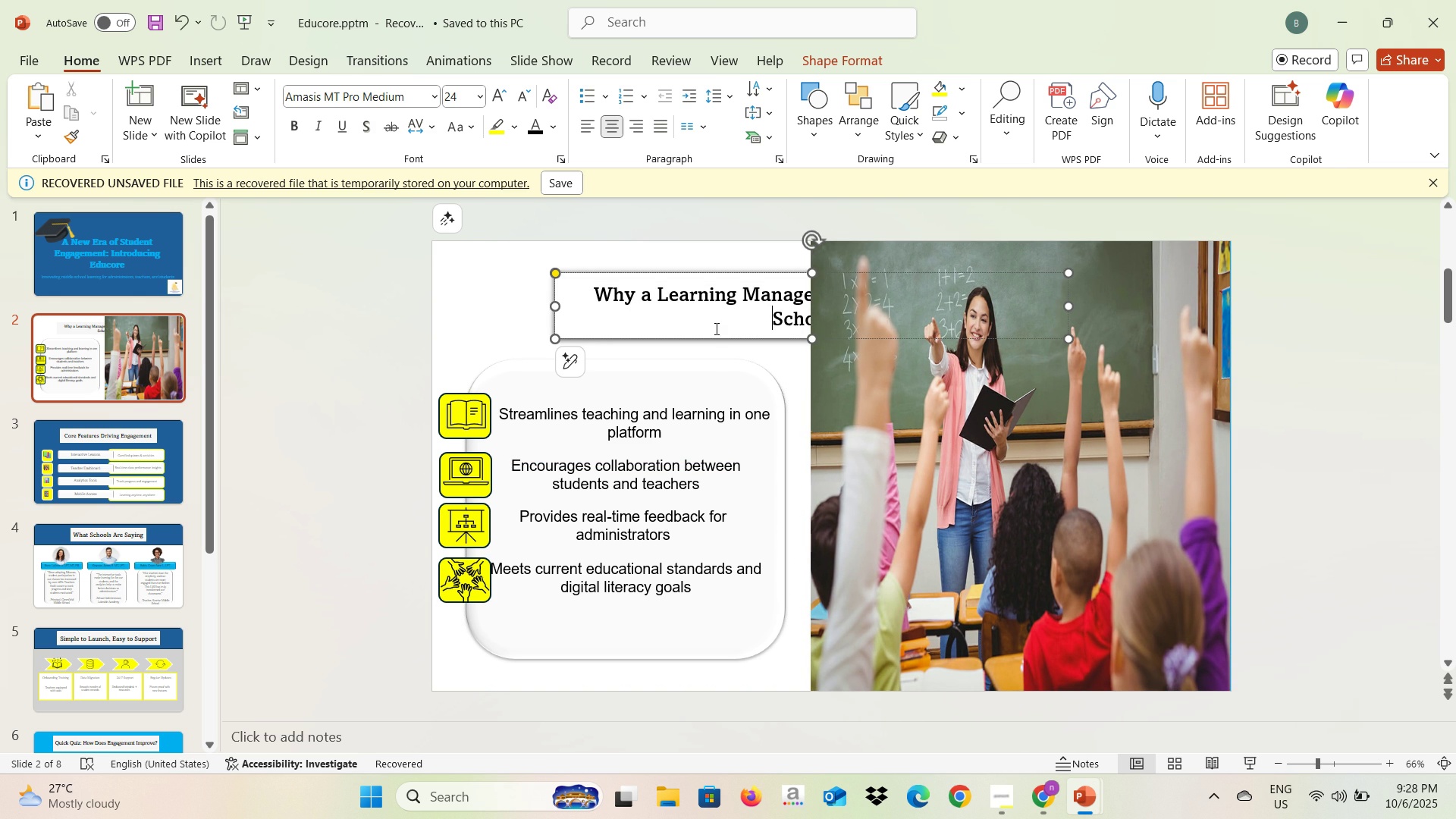 
right_click([715, 328])
 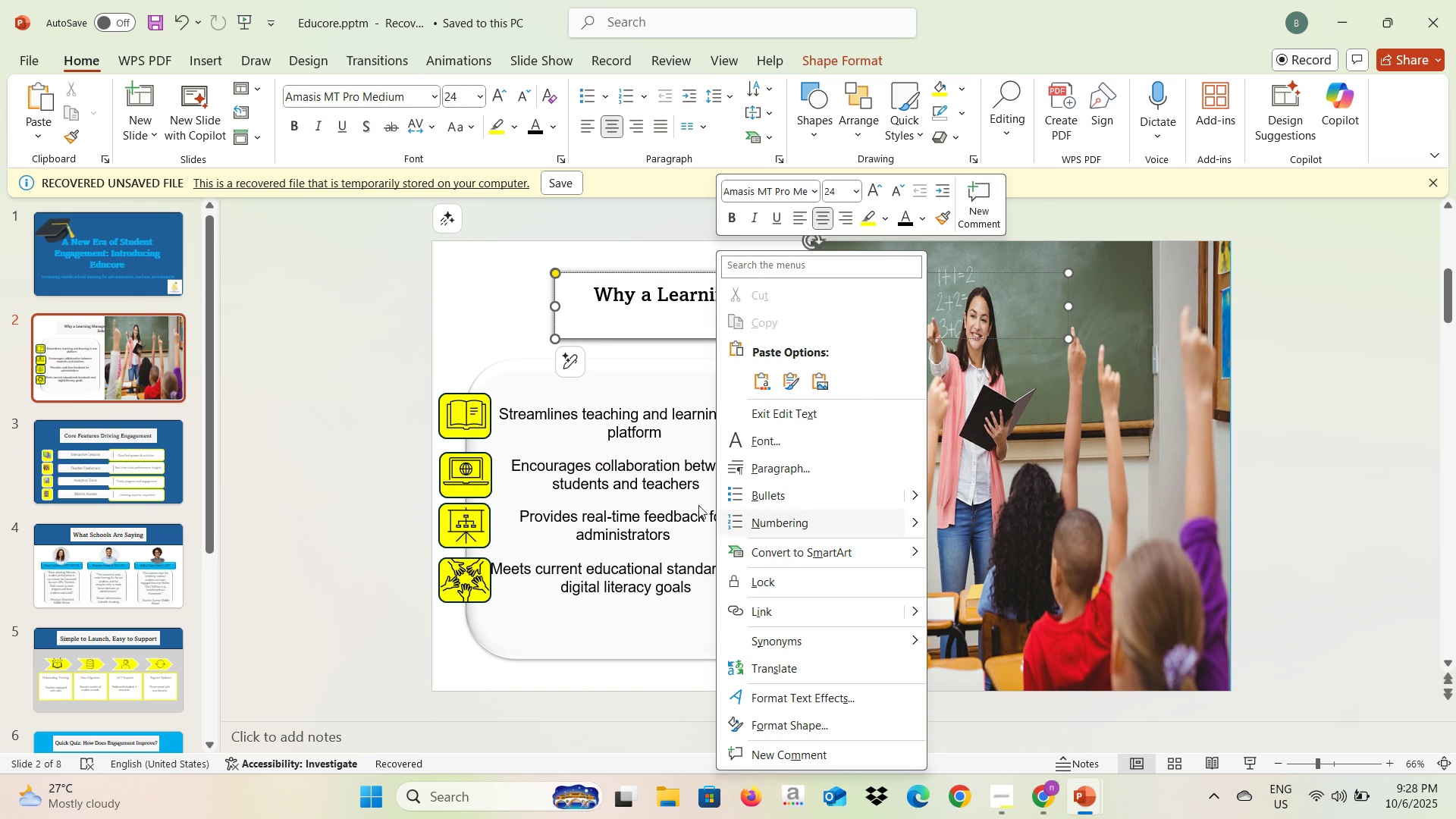 
left_click([452, 351])
 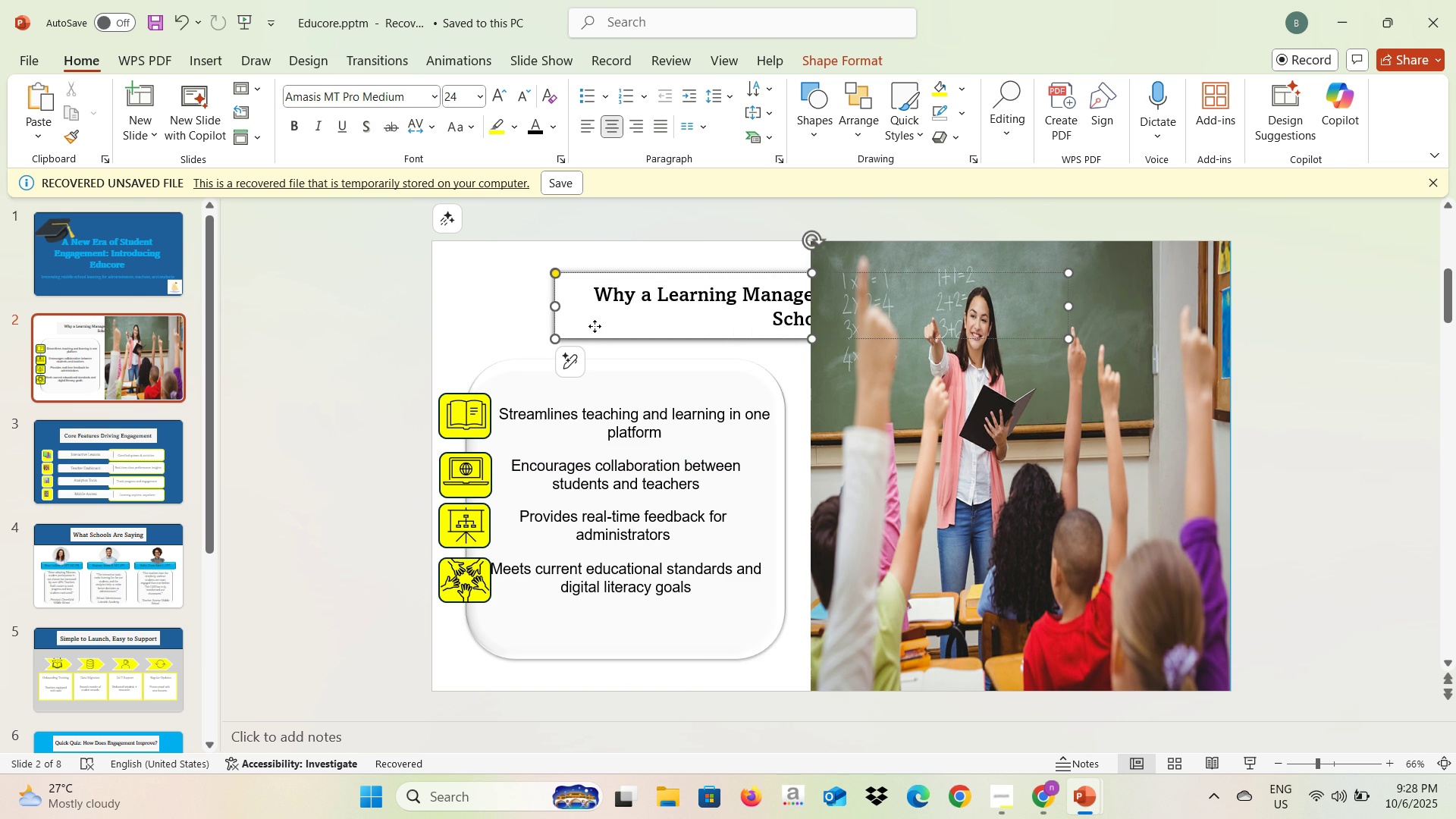 
left_click([595, 326])
 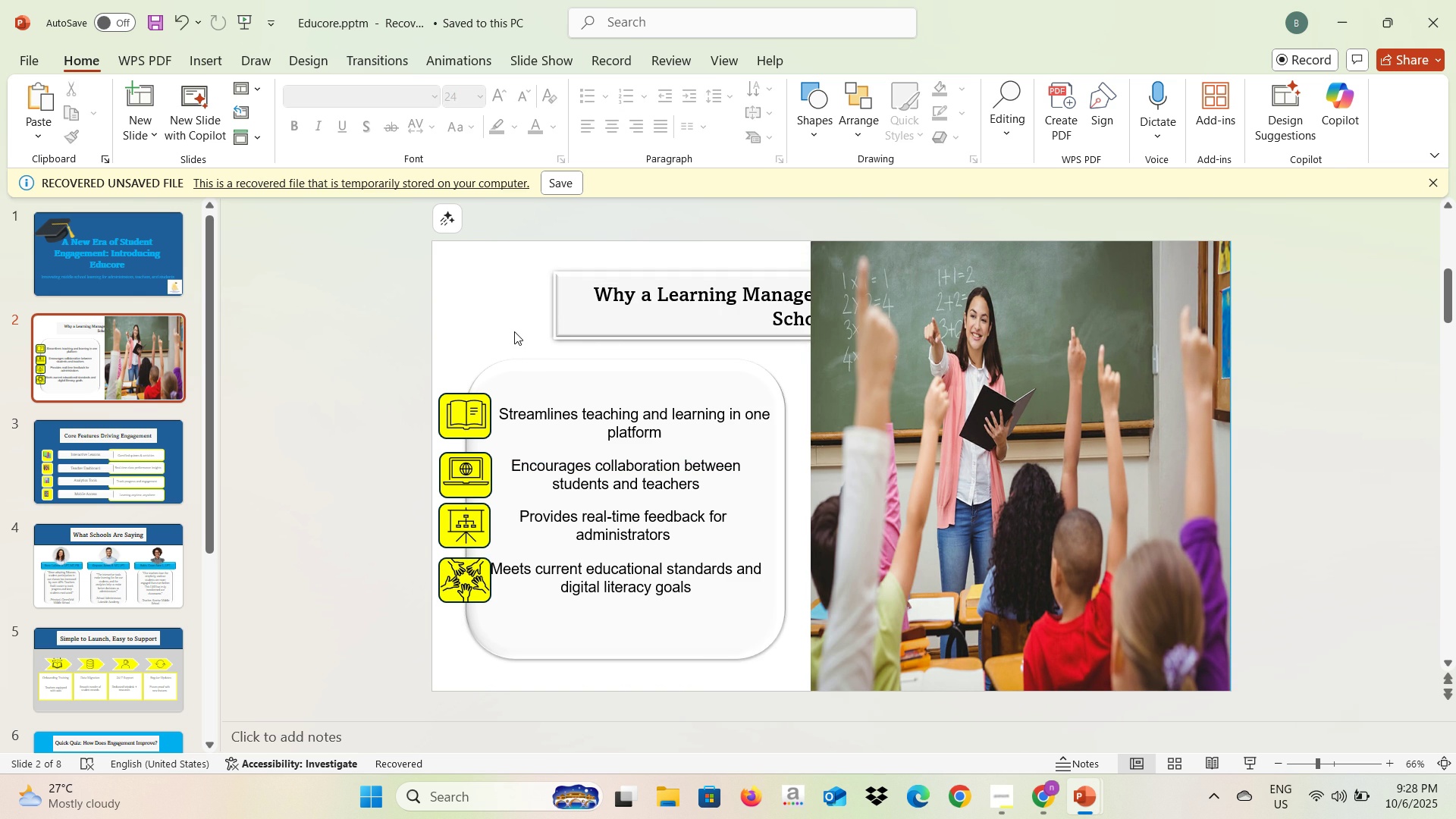 
left_click([514, 331])
 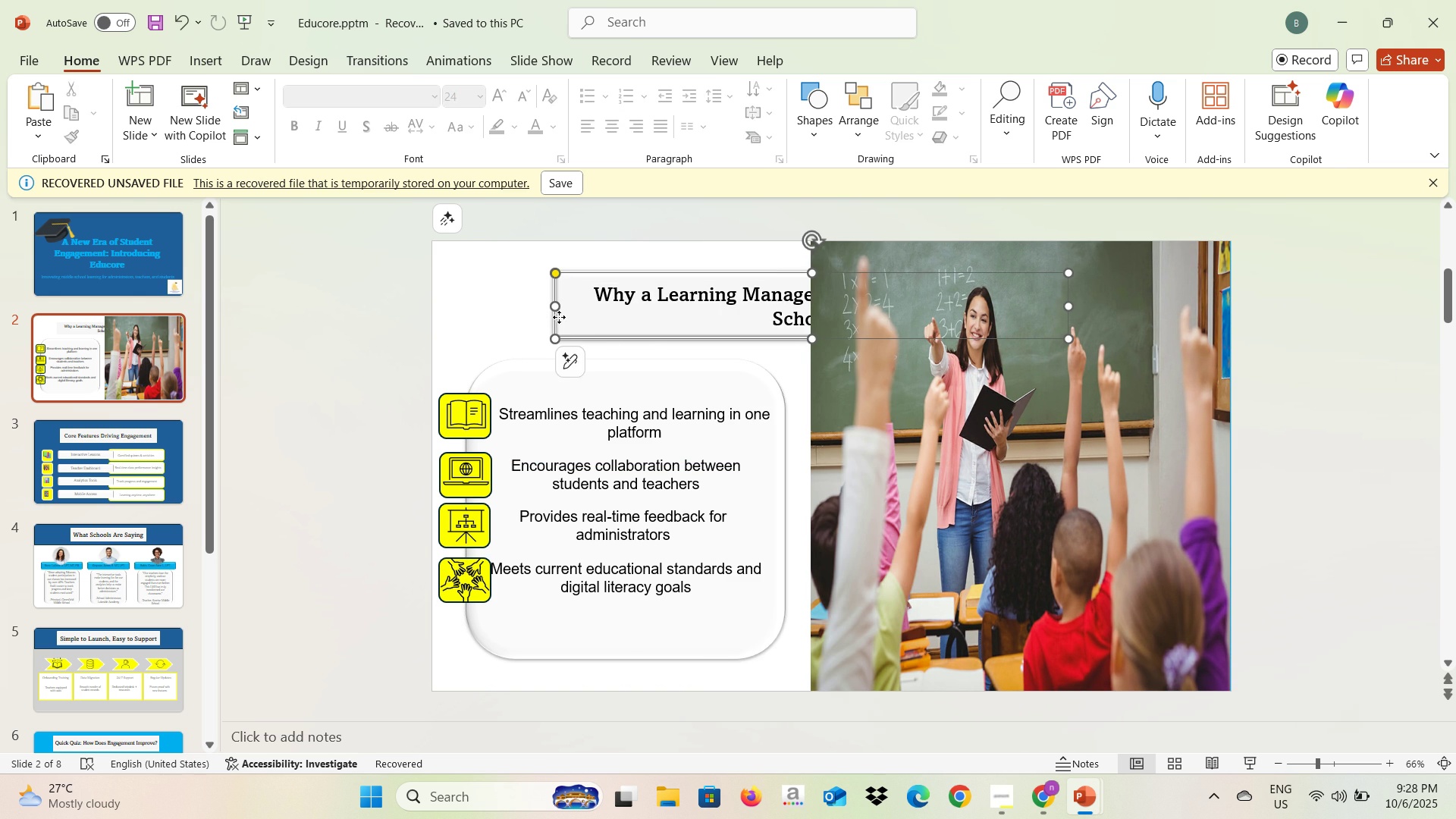 
left_click([559, 317])
 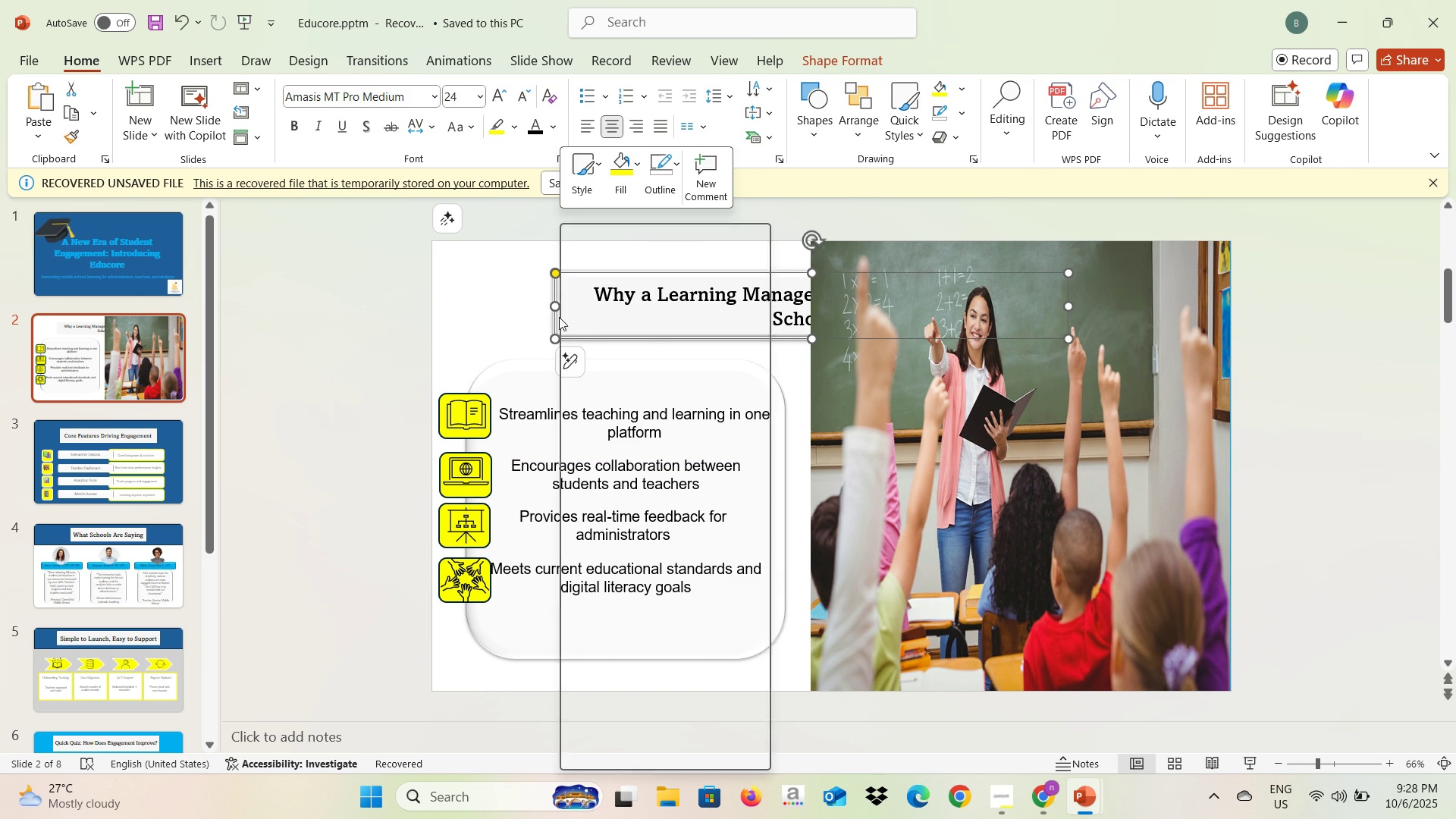 
right_click([559, 317])
 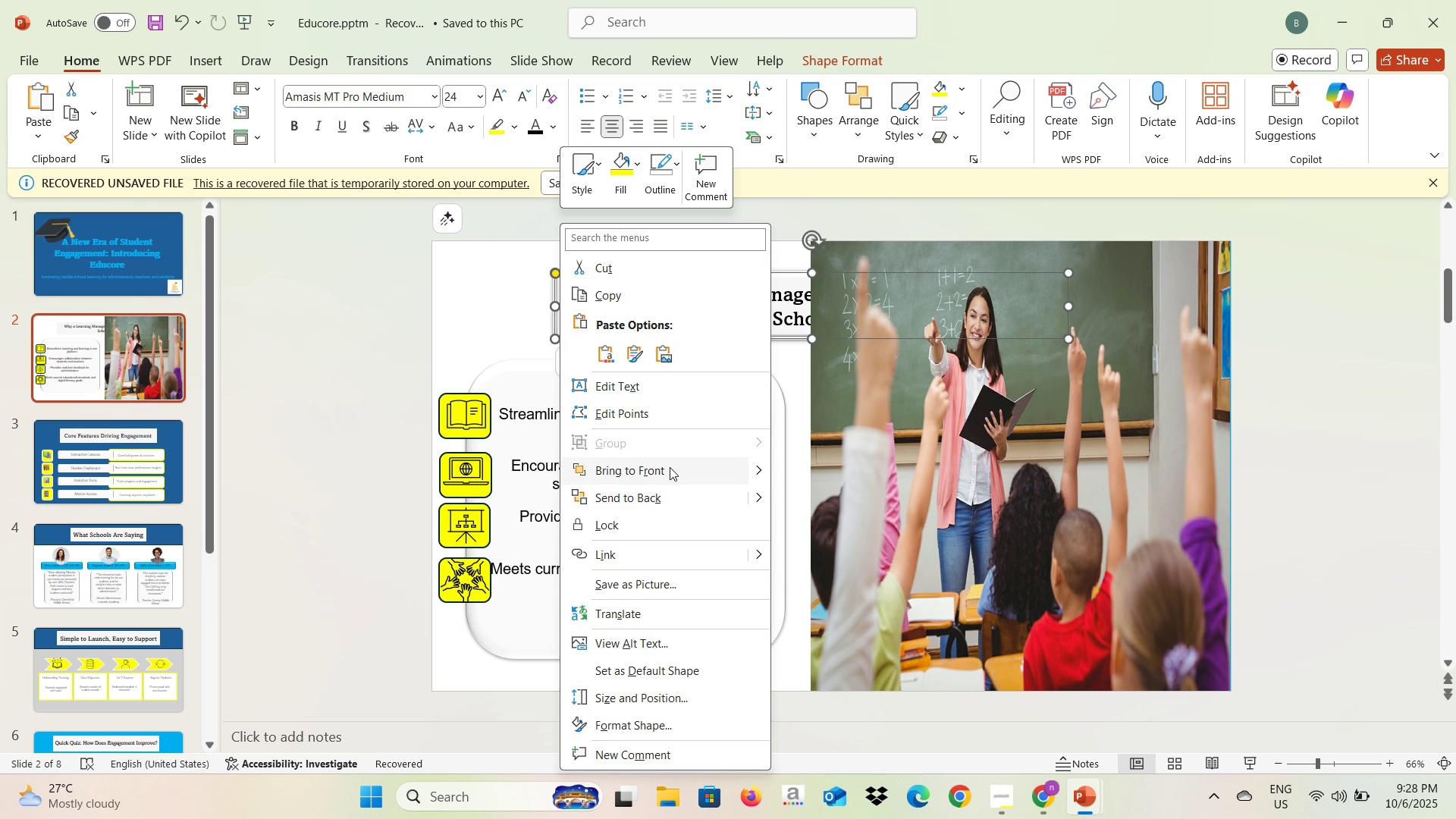 
left_click([670, 467])
 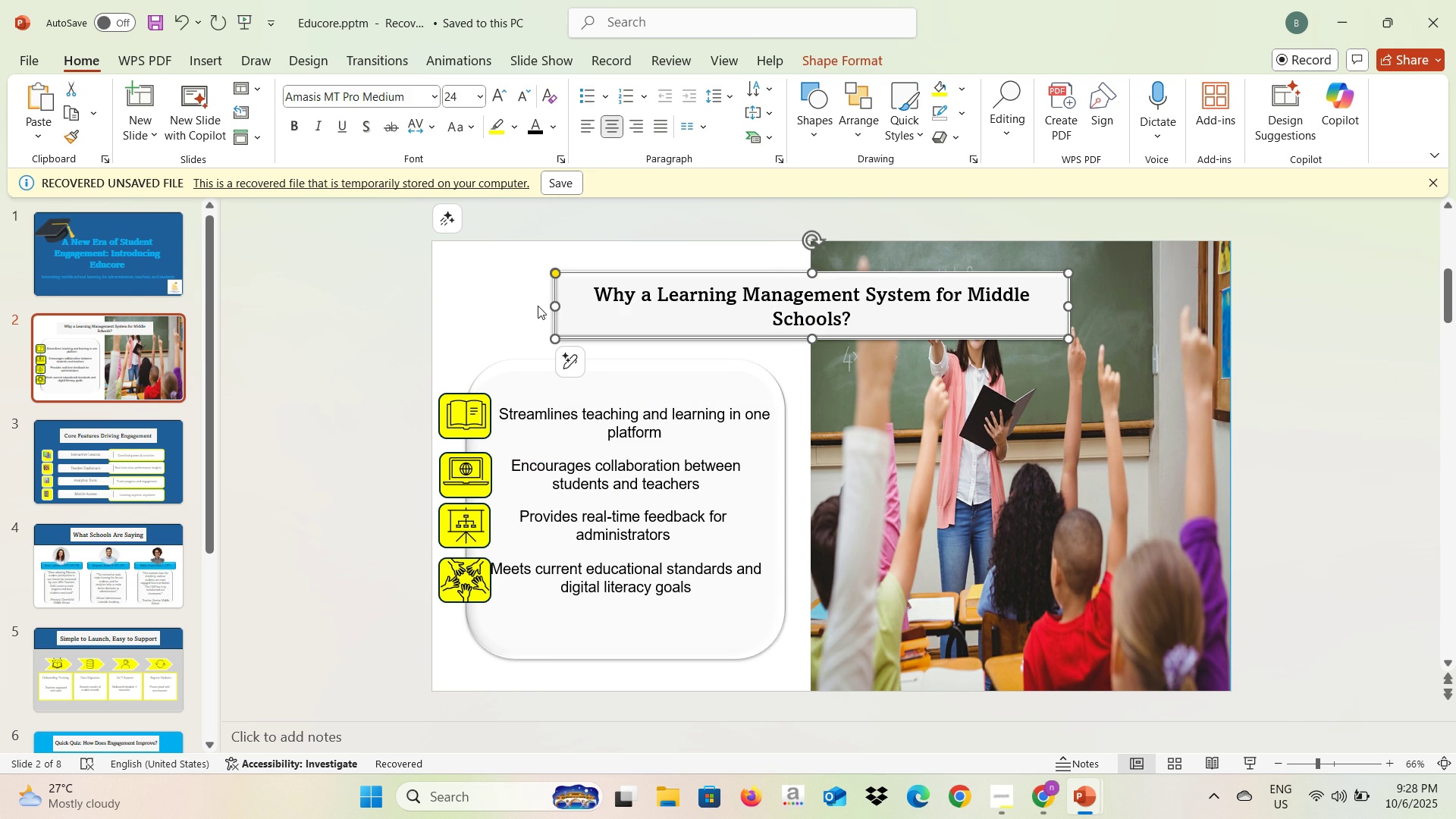 
left_click([532, 306])
 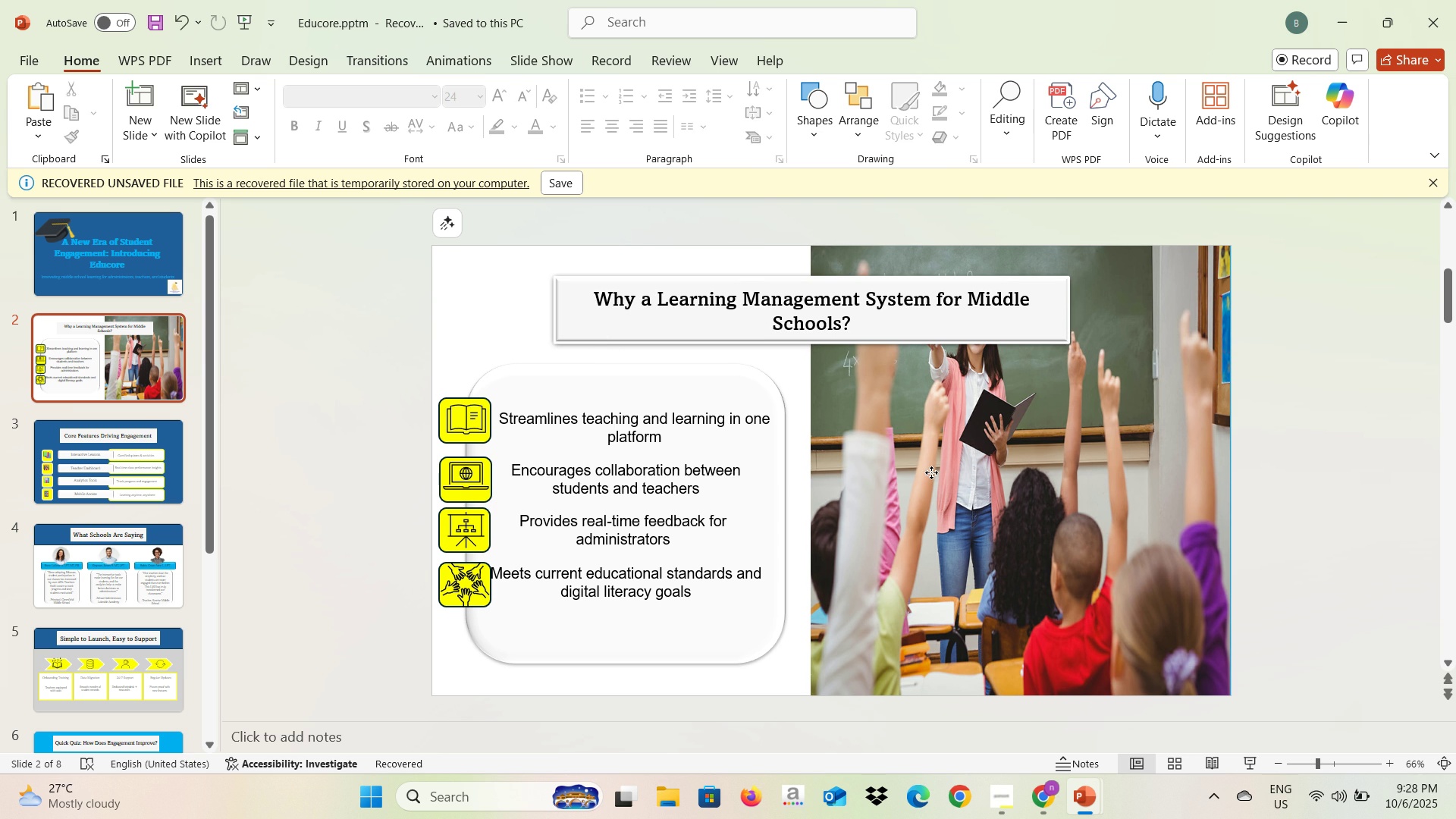 
left_click([931, 472])
 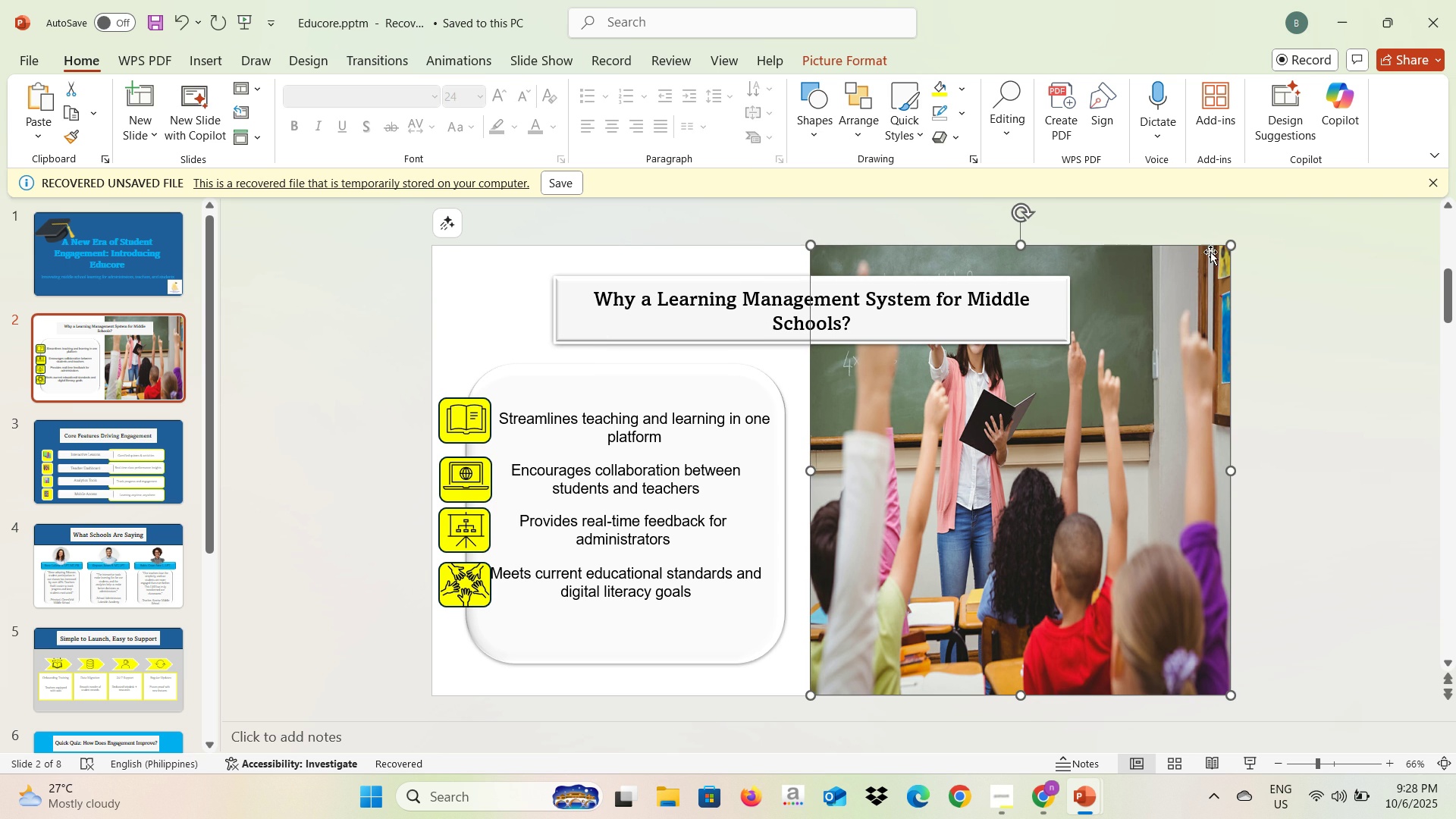 
left_click_drag(start_coordinate=[1225, 243], to_coordinate=[1119, 590])
 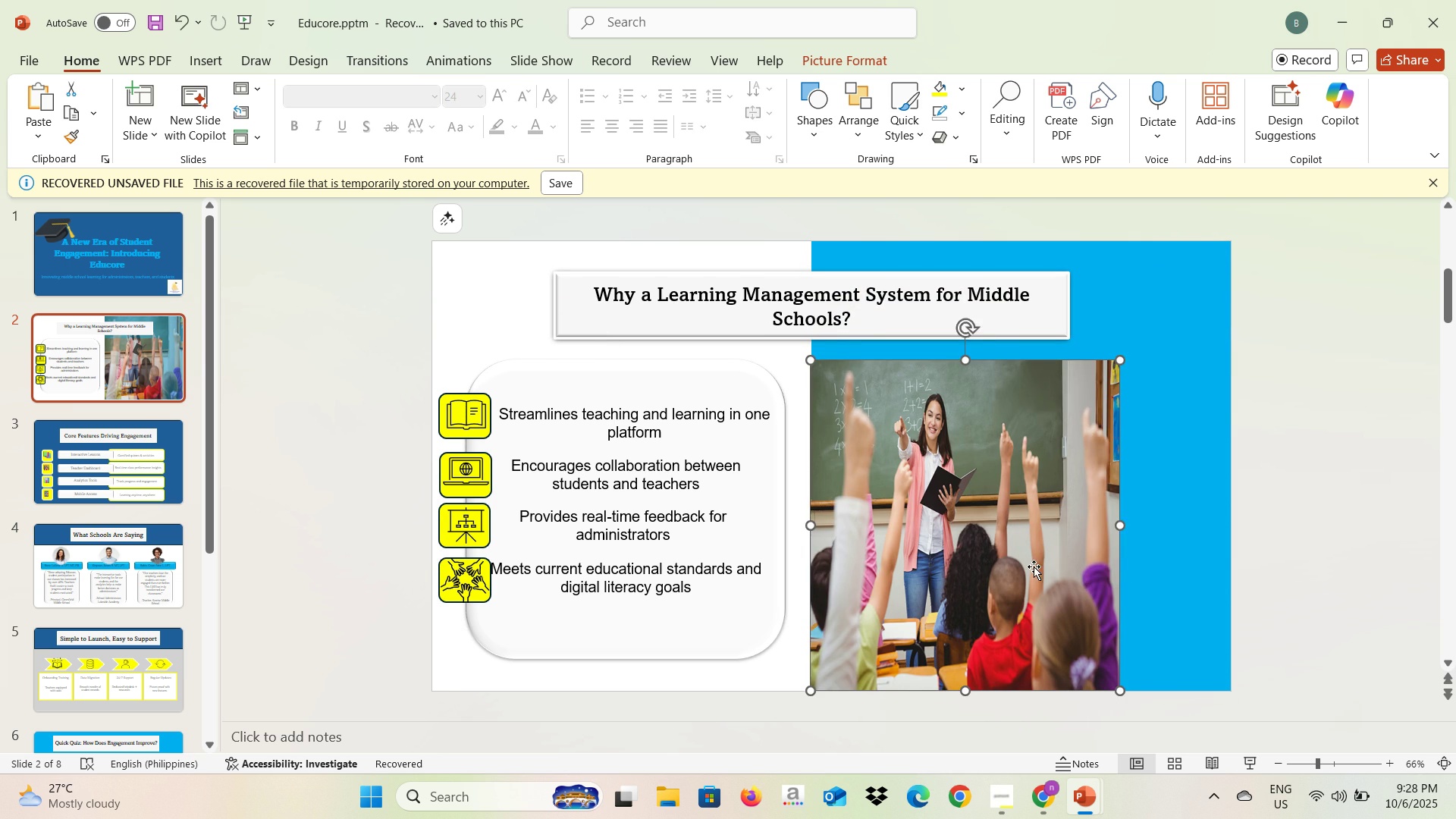 
left_click_drag(start_coordinate=[1034, 566], to_coordinate=[1088, 556])
 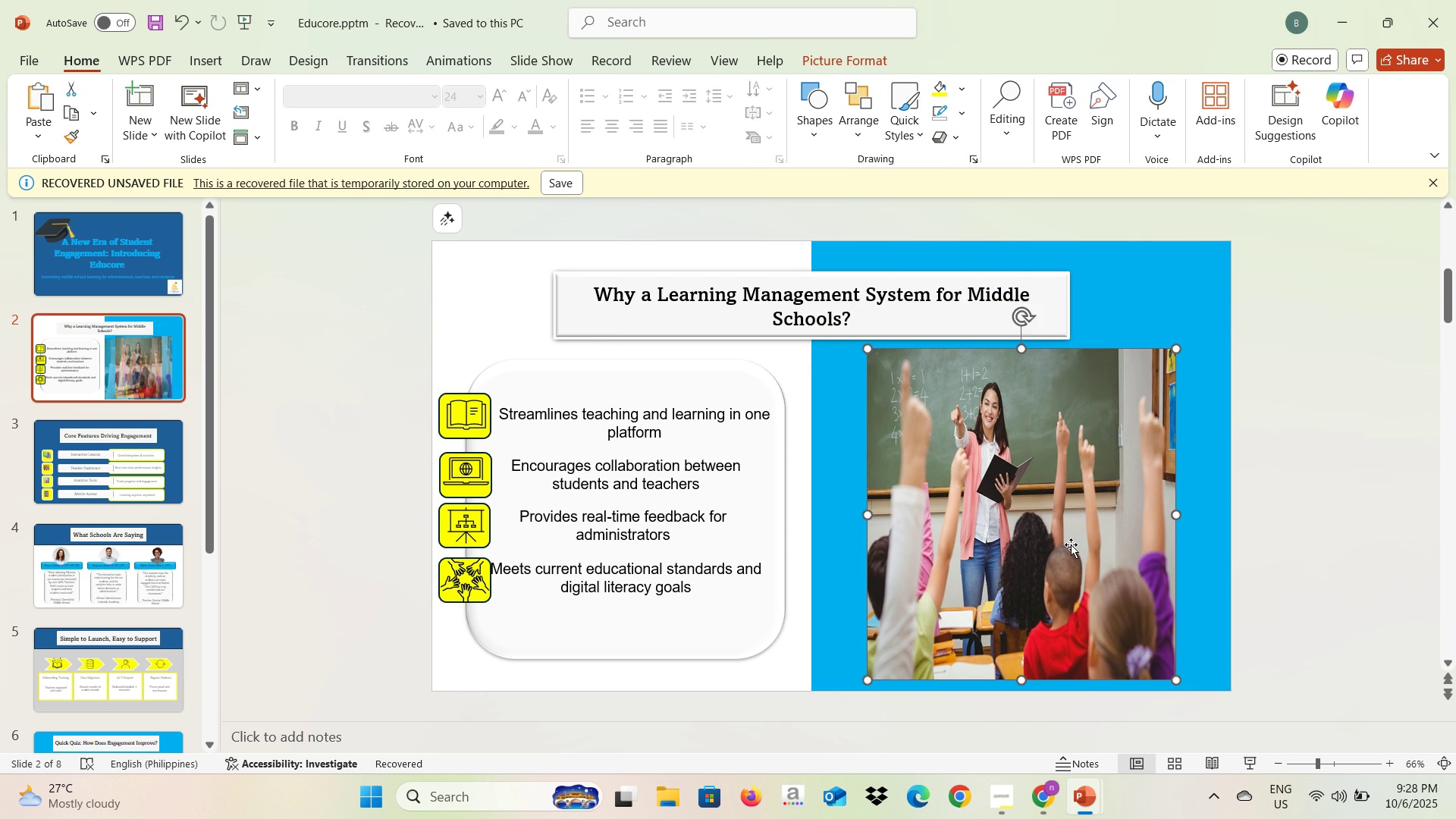 
left_click_drag(start_coordinate=[1071, 544], to_coordinate=[1074, 541])
 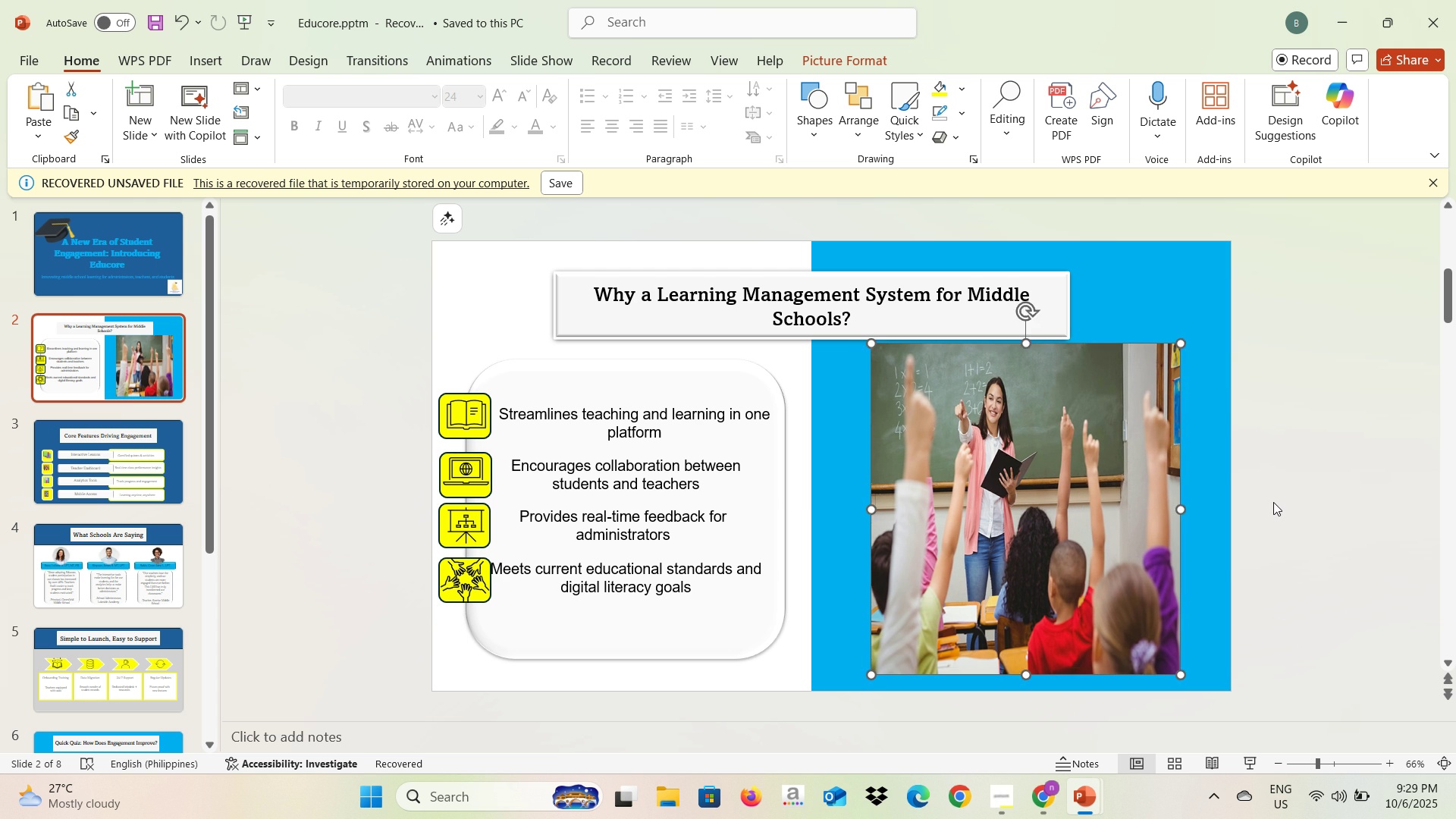 
left_click([1273, 502])